 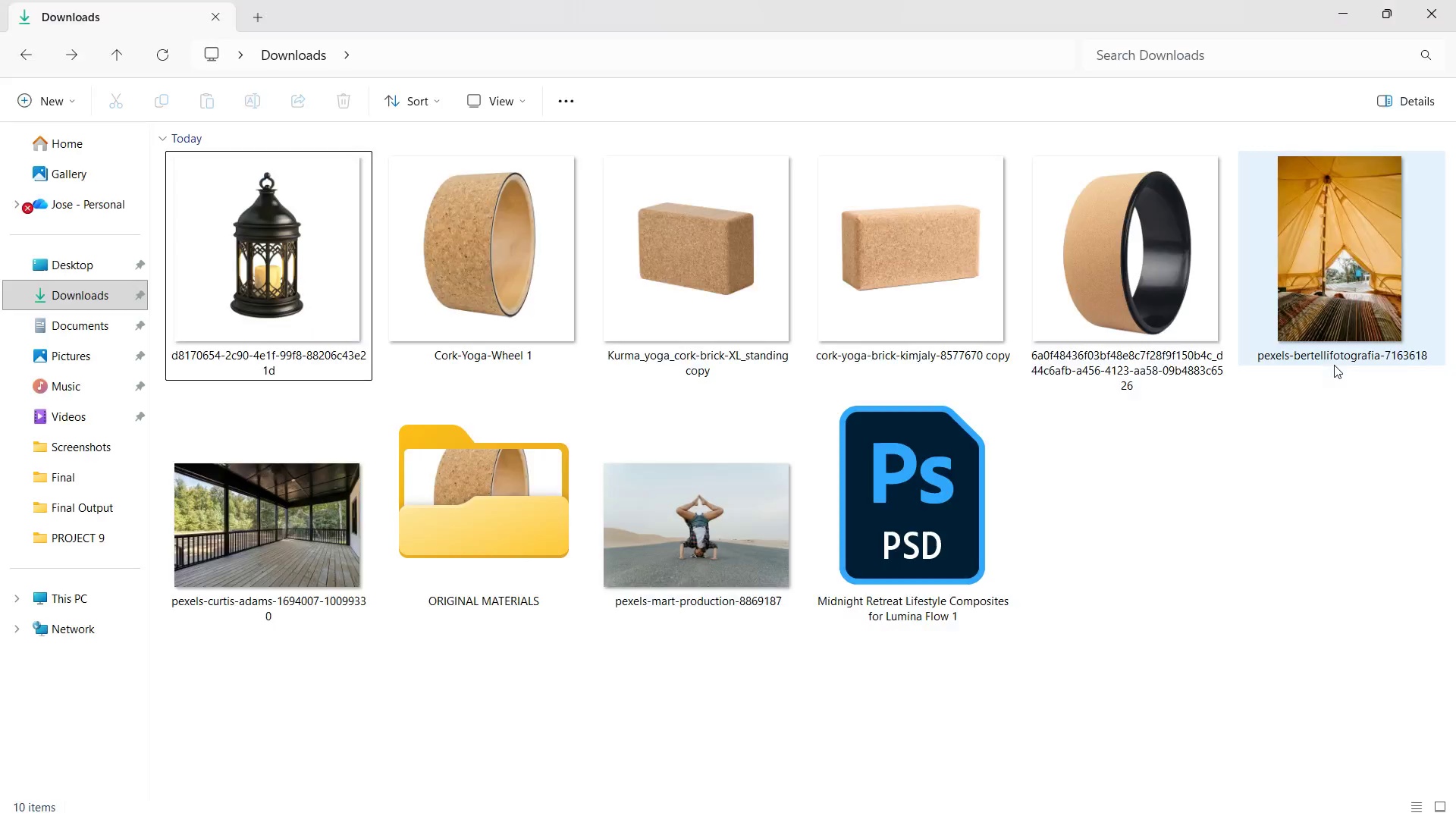 
key(Alt+Tab)
 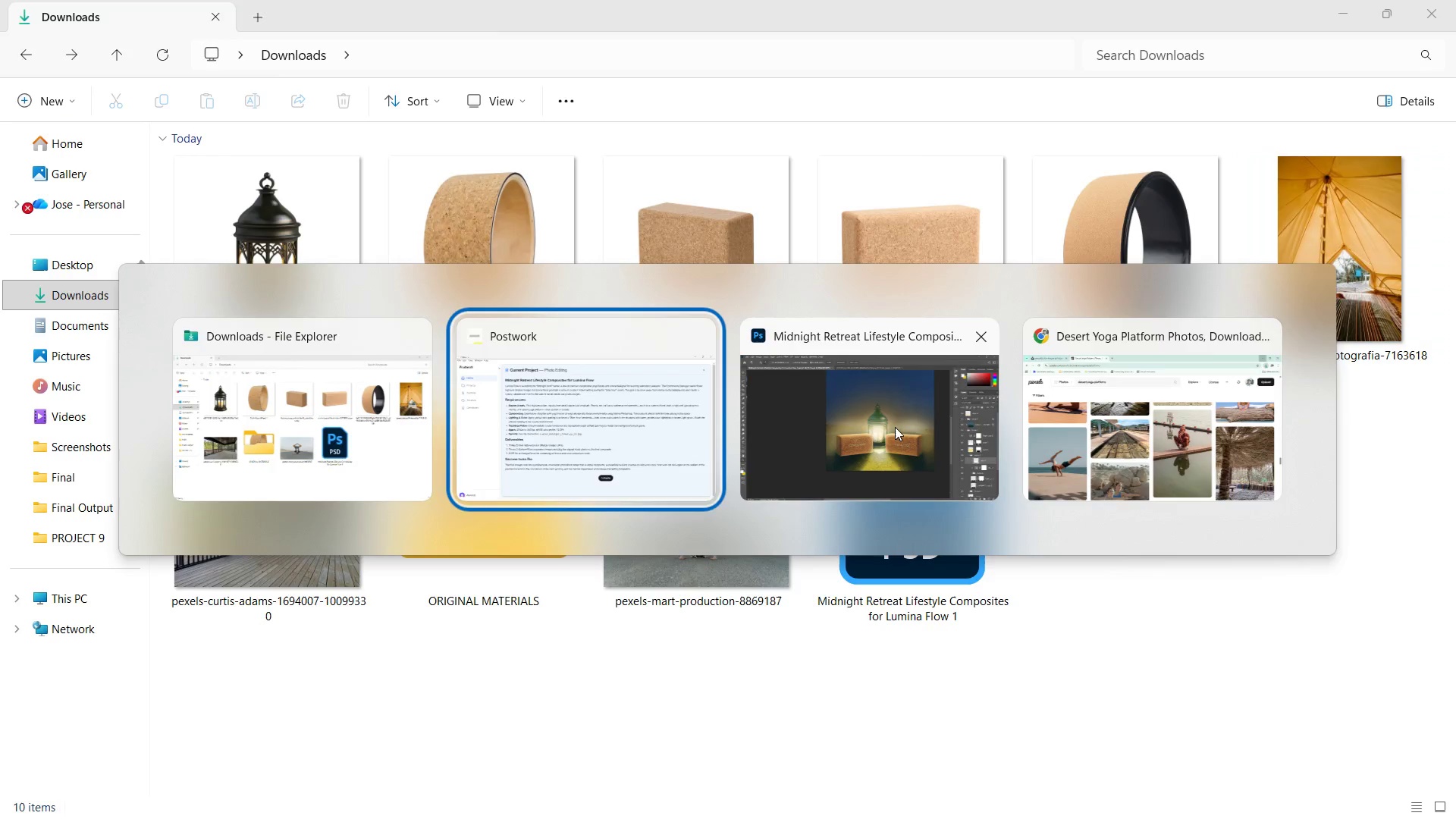 
left_click([881, 426])
 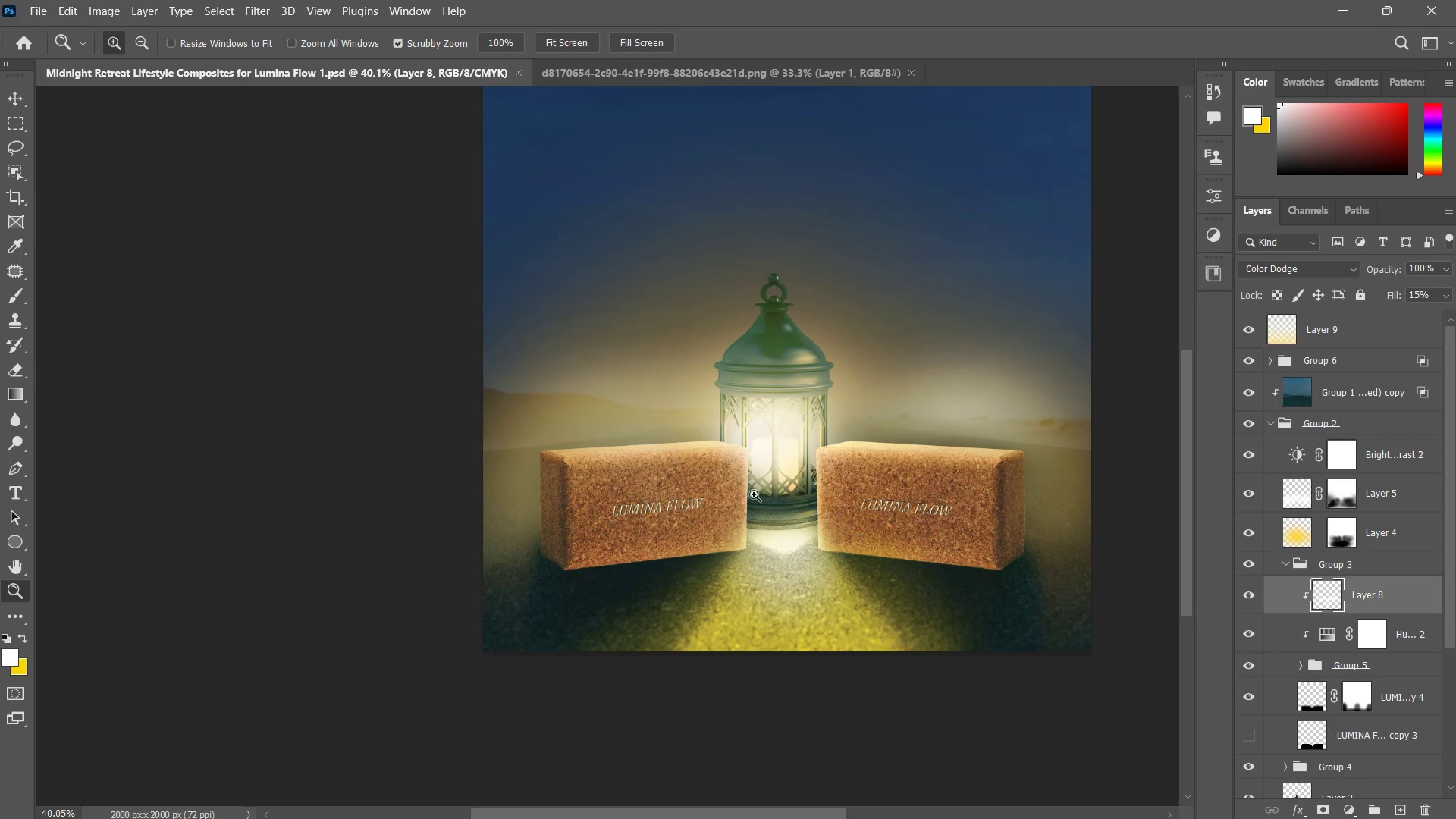 
type(zz)
 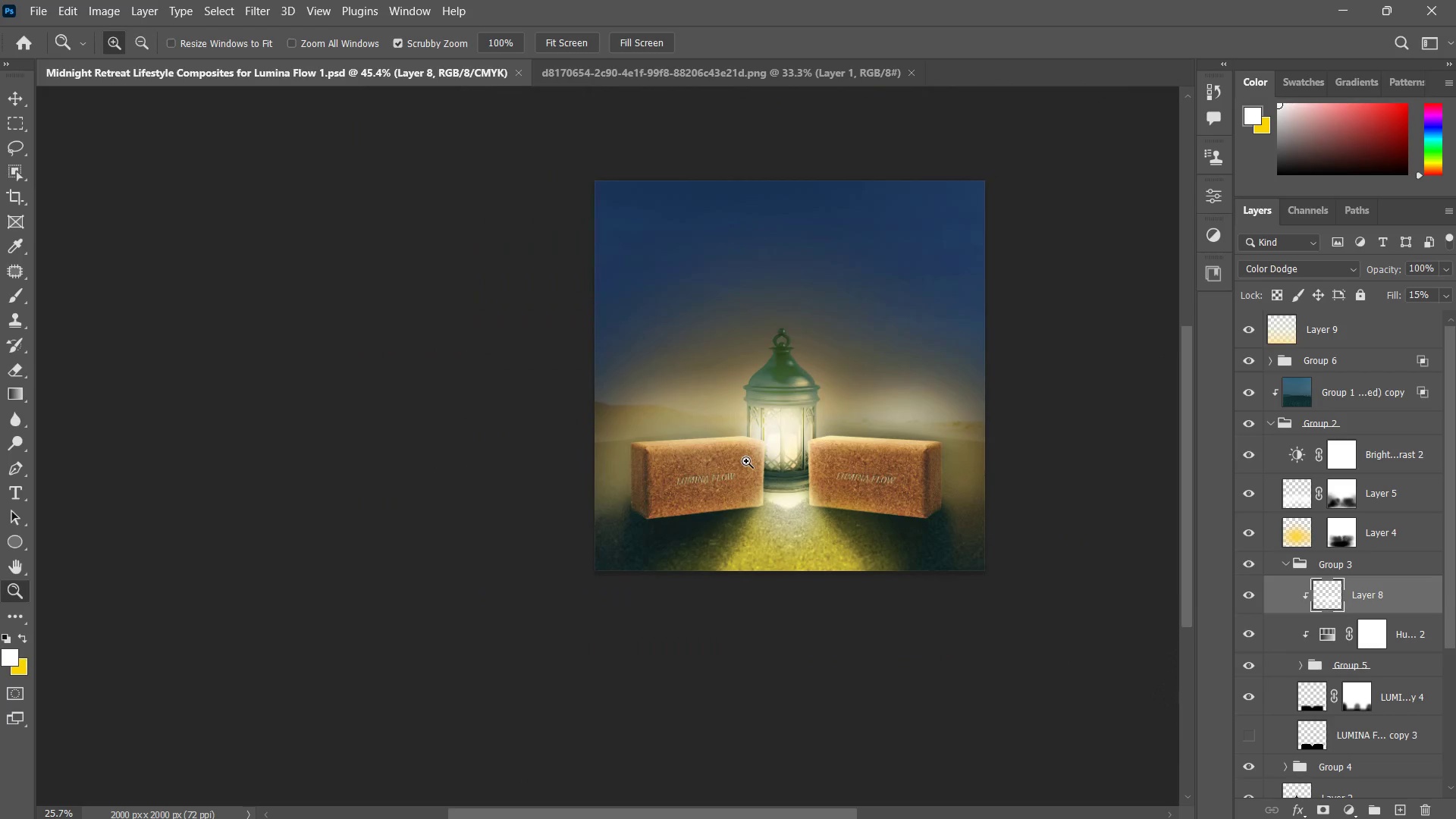 
left_click_drag(start_coordinate=[754, 436], to_coordinate=[770, 427])
 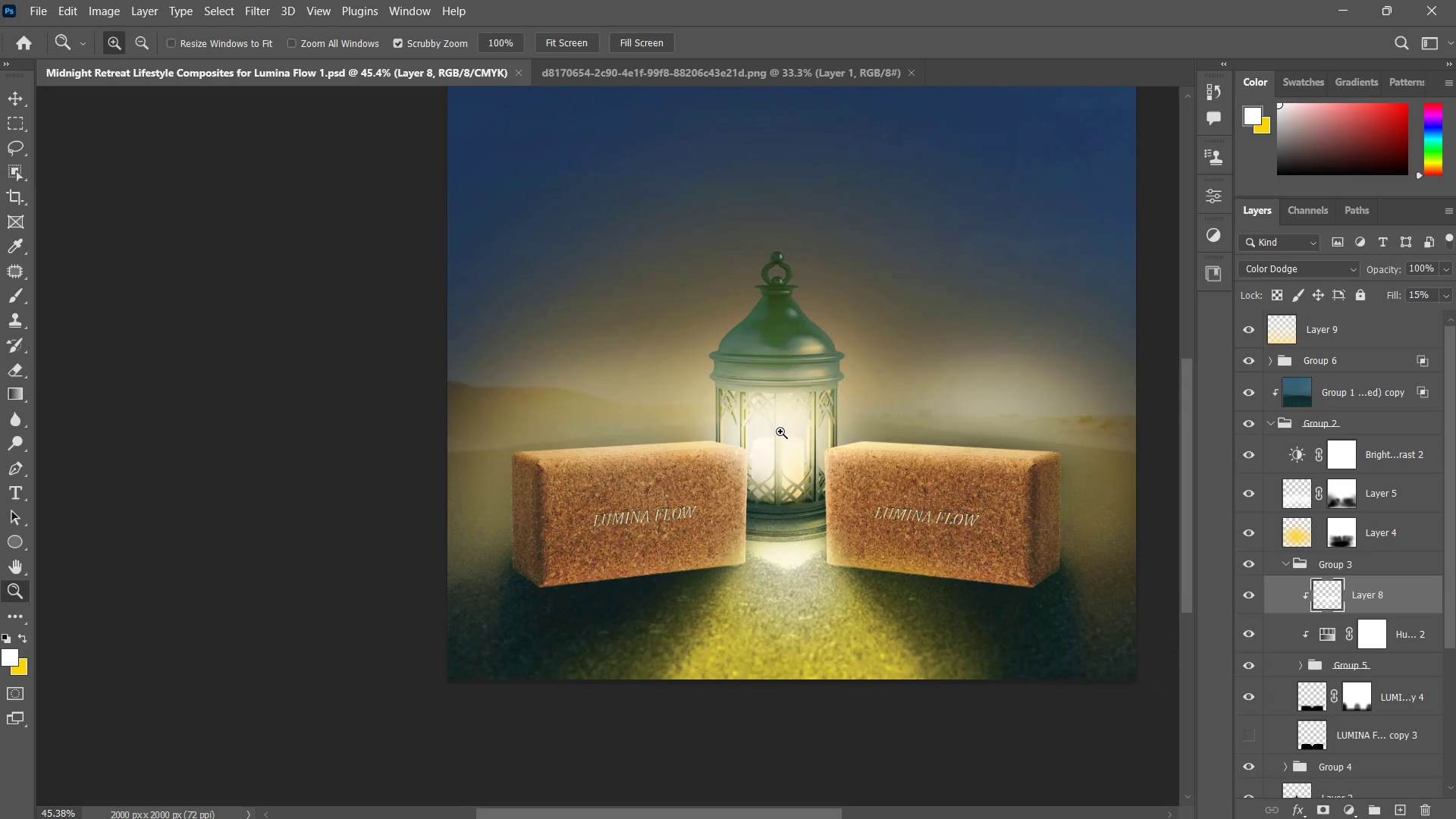 
left_click_drag(start_coordinate=[787, 428], to_coordinate=[773, 459])
 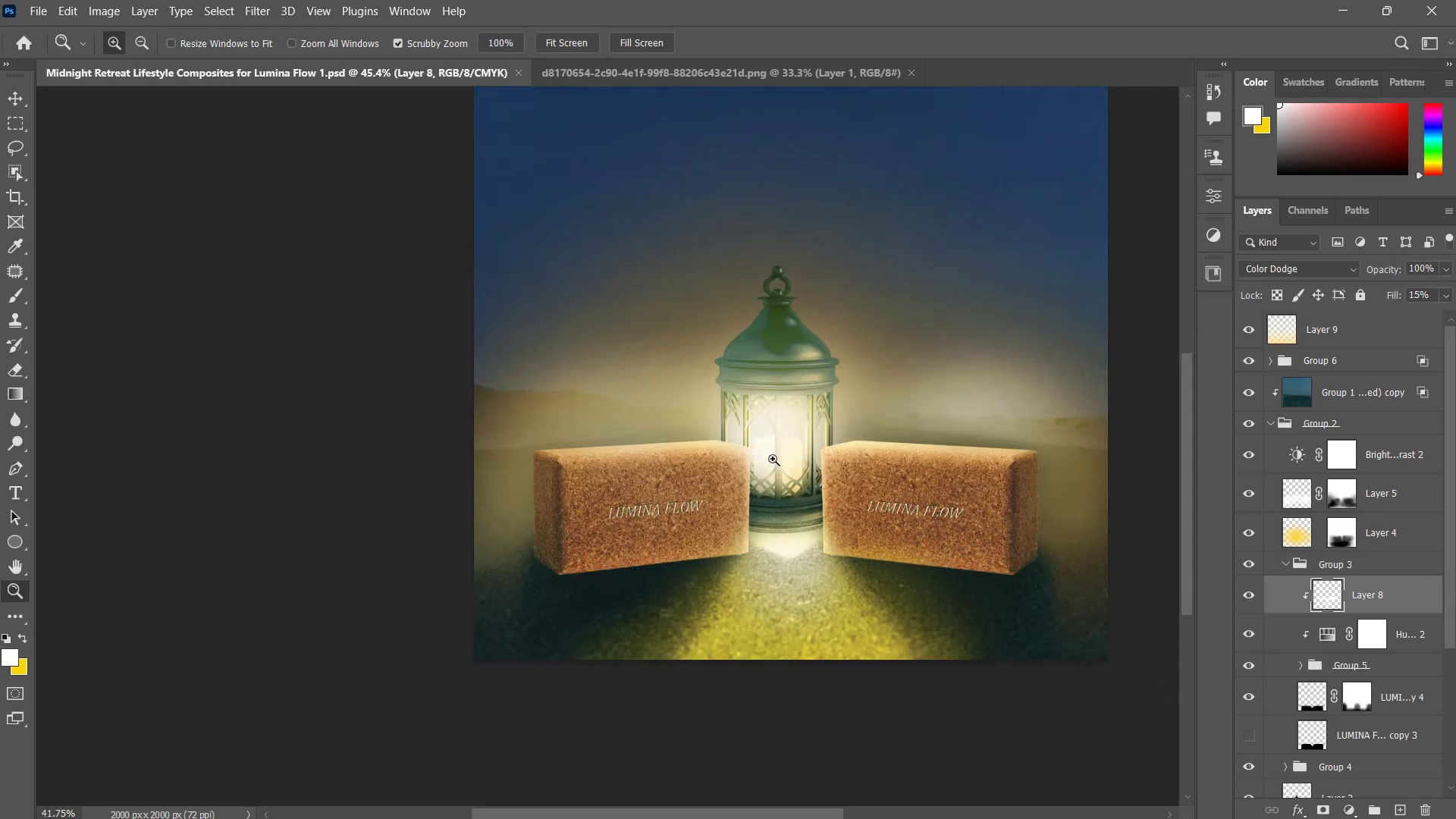 
left_click([773, 459])
 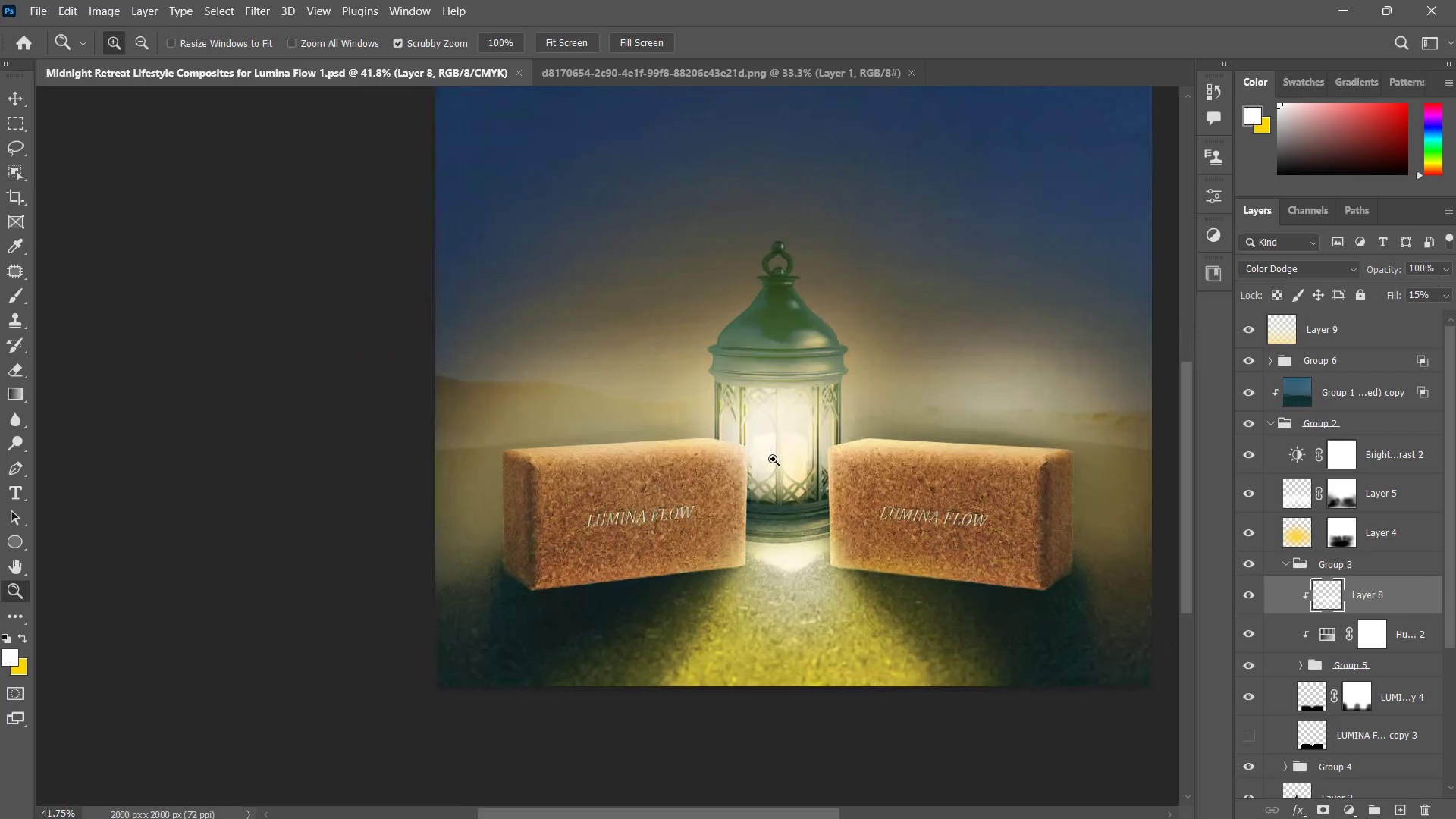 
left_click_drag(start_coordinate=[773, 459], to_coordinate=[732, 485])
 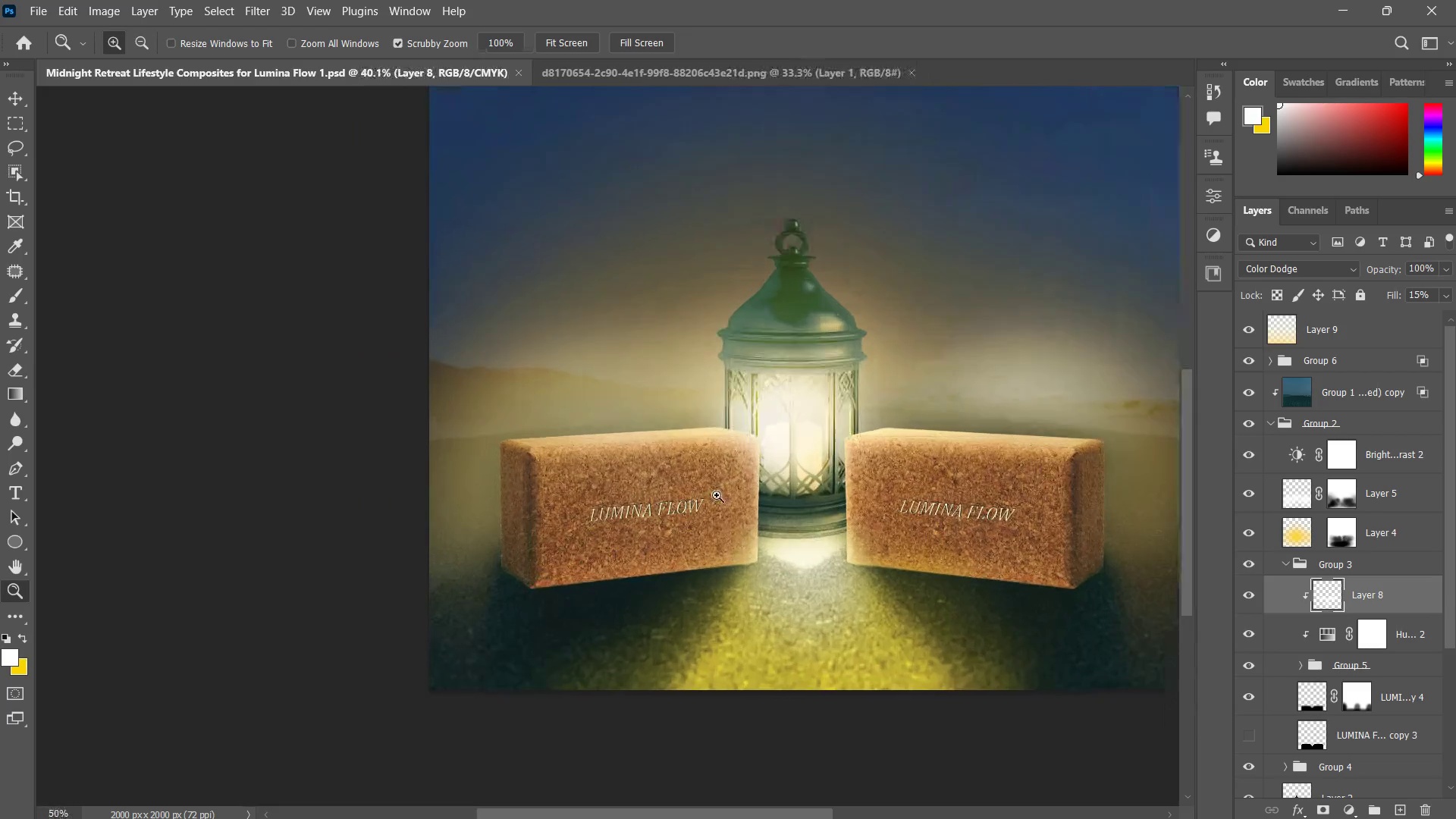 
triple_click([716, 495])
 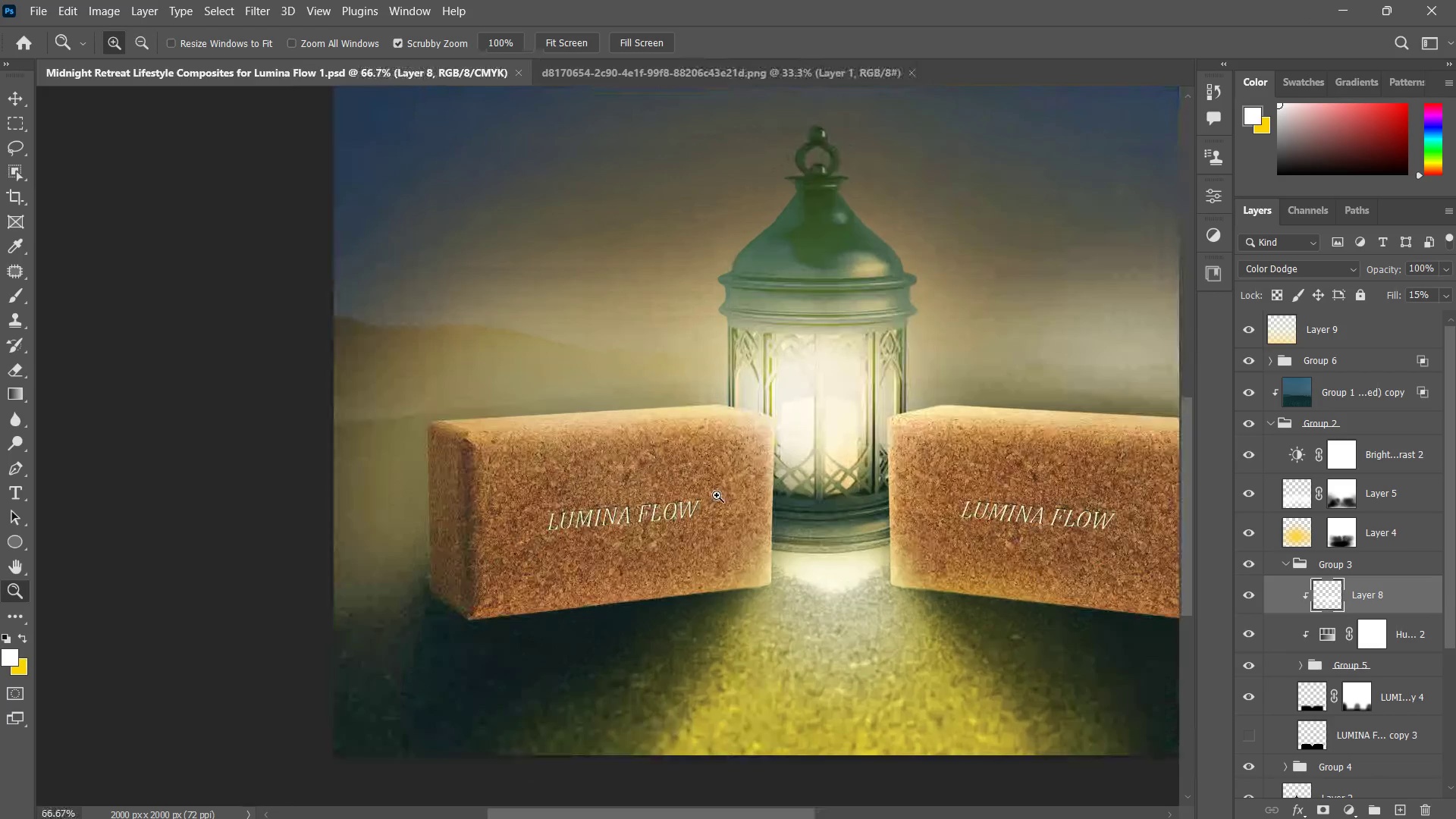 
left_click_drag(start_coordinate=[717, 495], to_coordinate=[667, 555])
 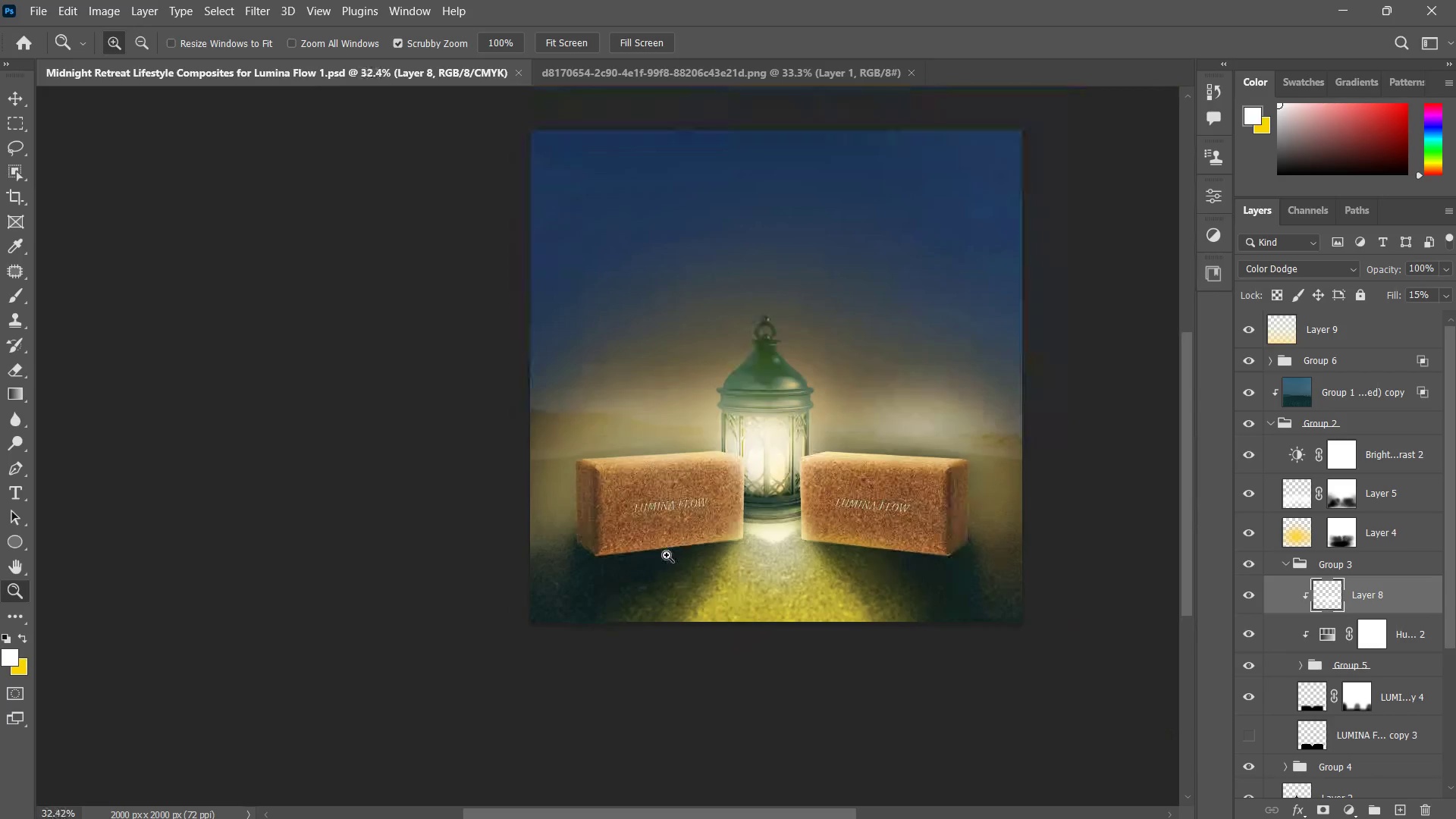 
left_click_drag(start_coordinate=[667, 555], to_coordinate=[682, 554])
 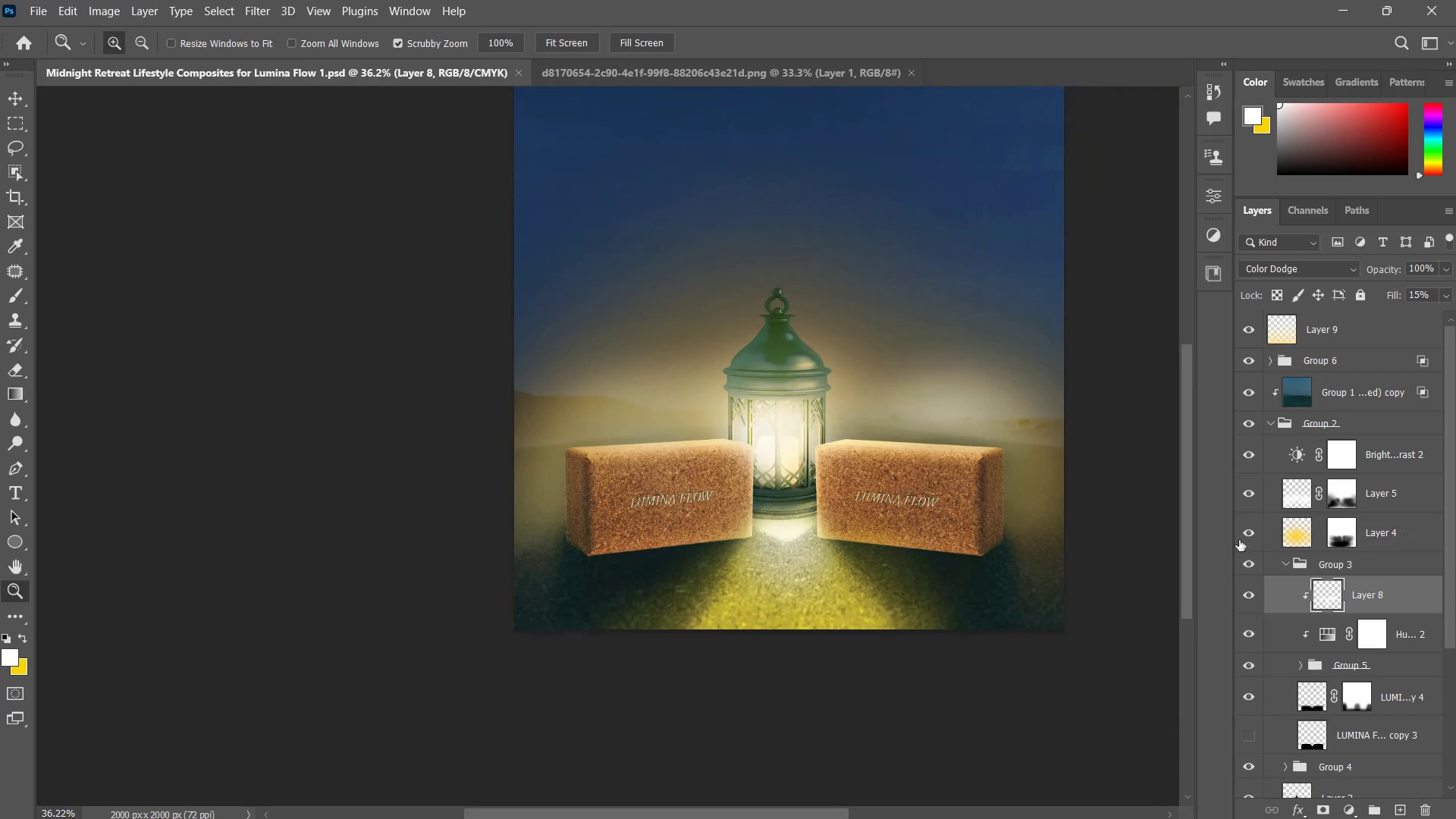 
left_click_drag(start_coordinate=[1246, 538], to_coordinate=[1250, 536])
 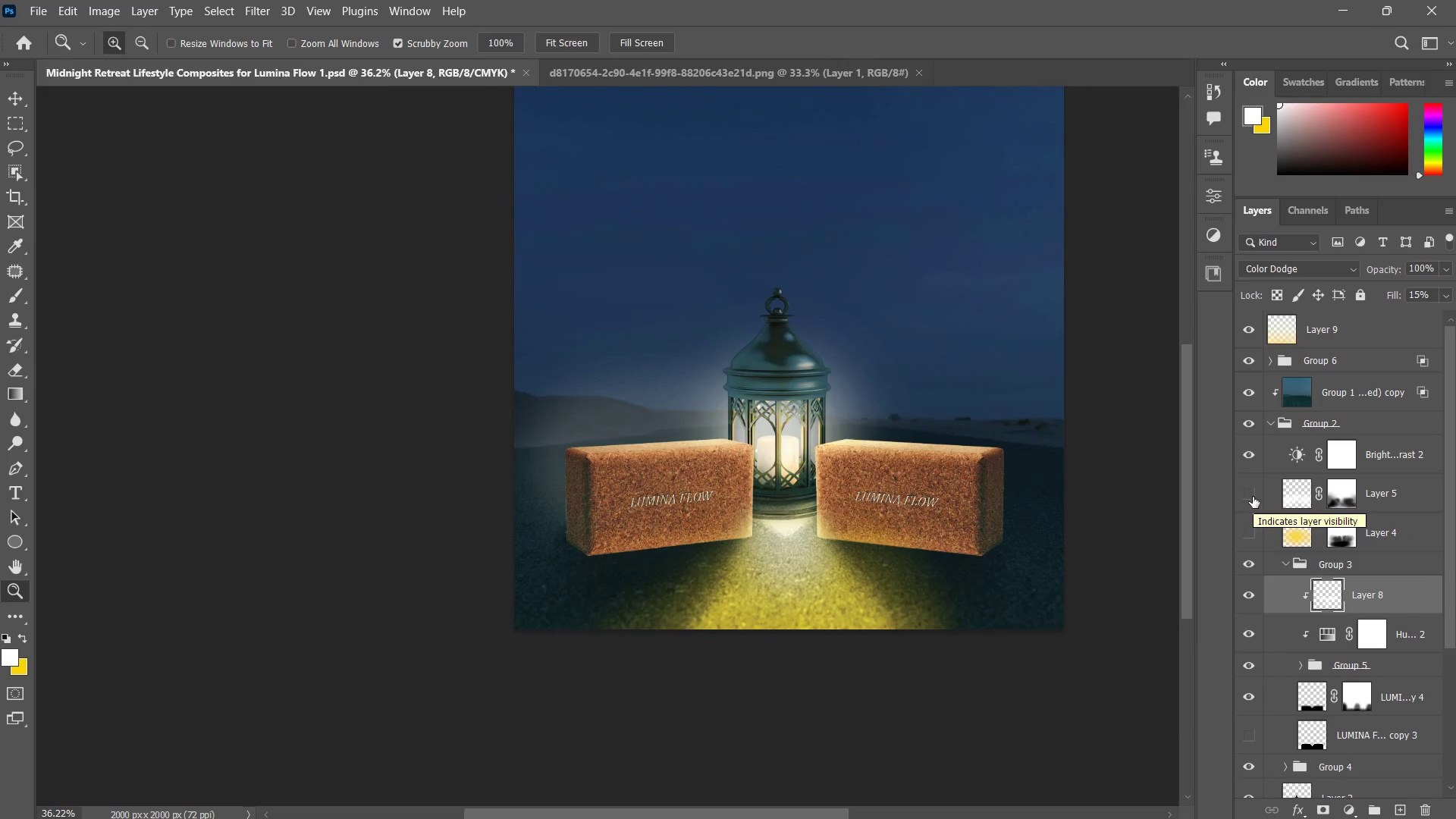 
wait(6.0)
 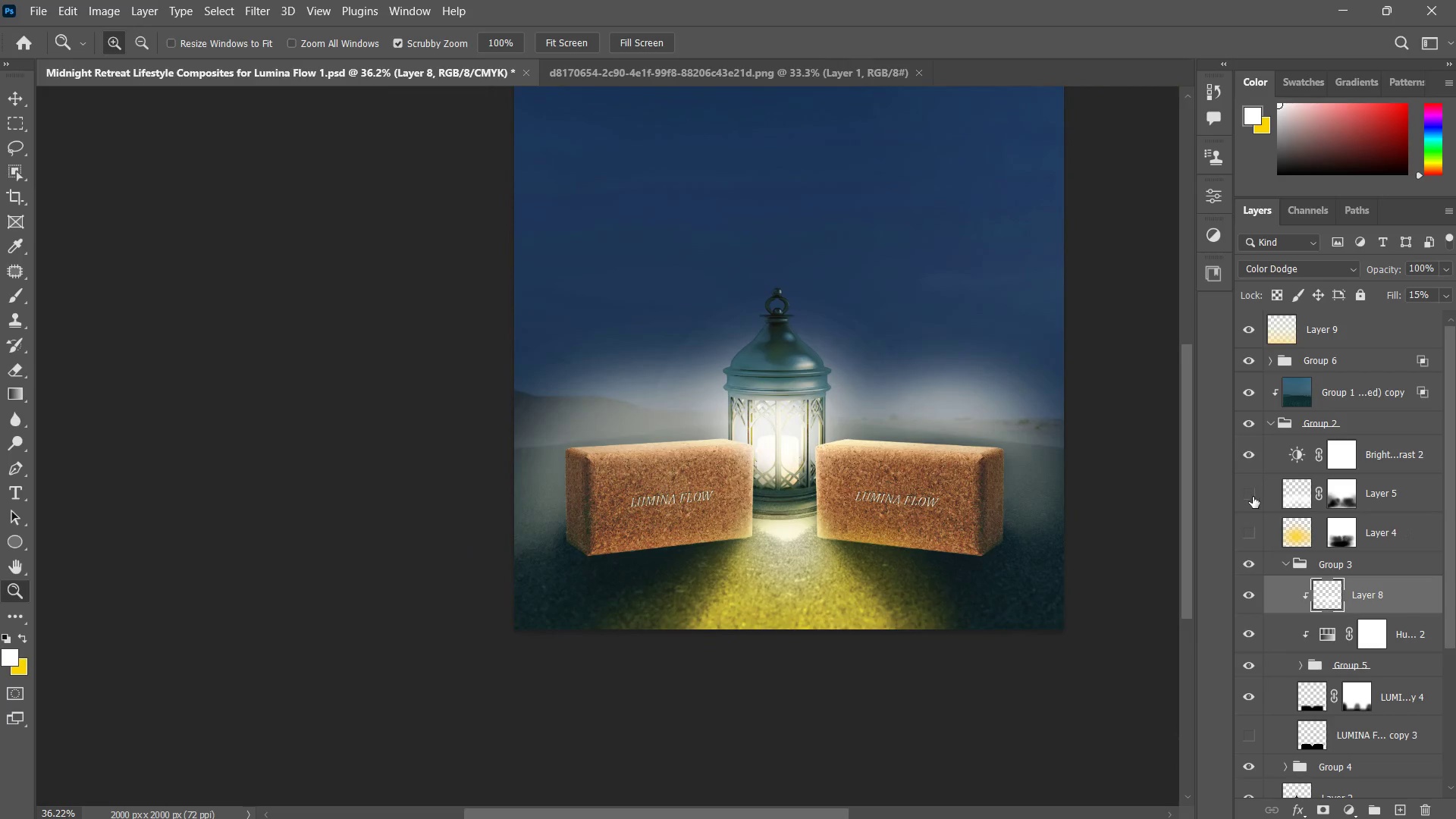 
left_click([1253, 497])
 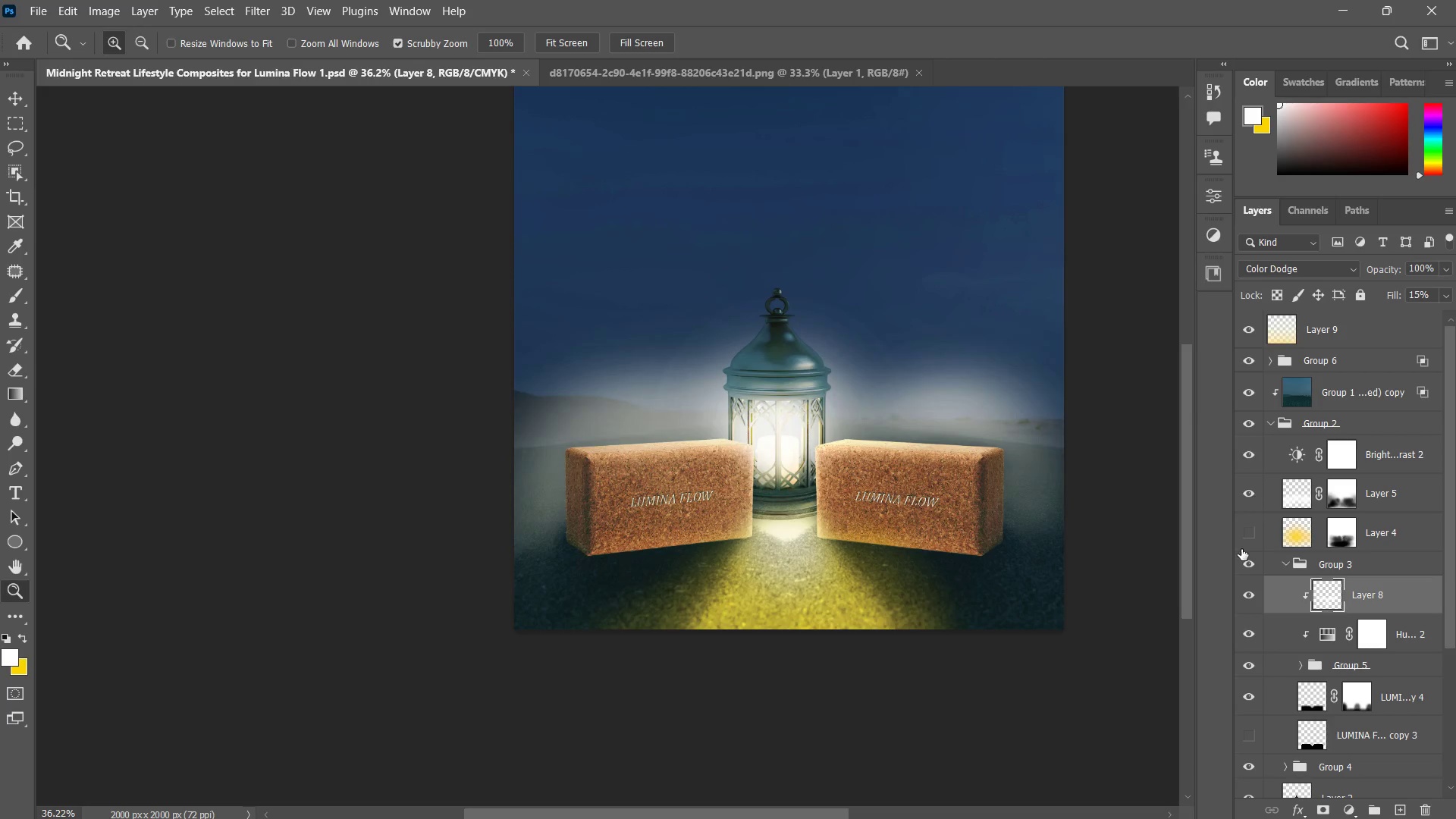 
left_click([1253, 530])
 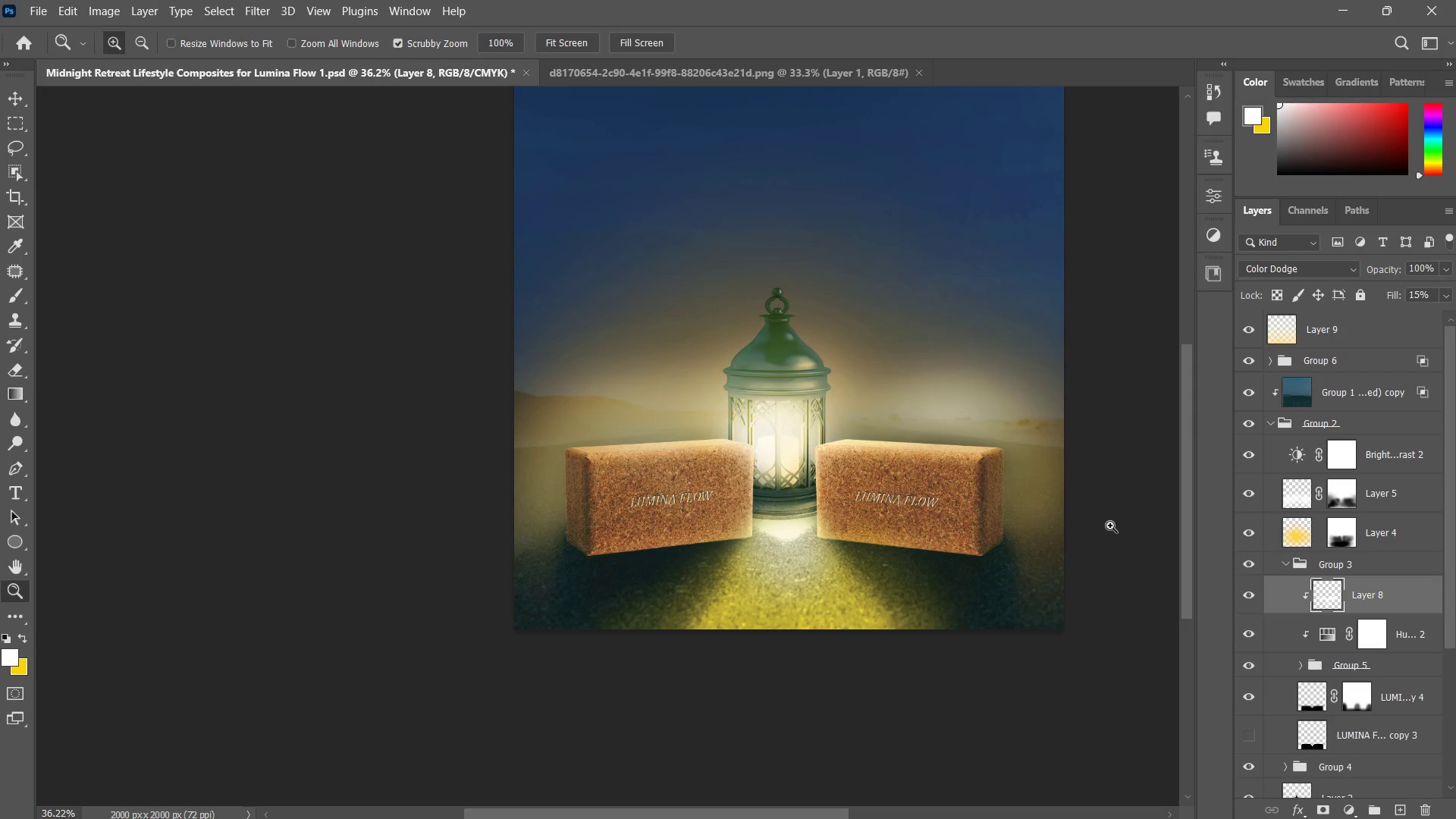 
left_click_drag(start_coordinate=[930, 504], to_coordinate=[917, 524])
 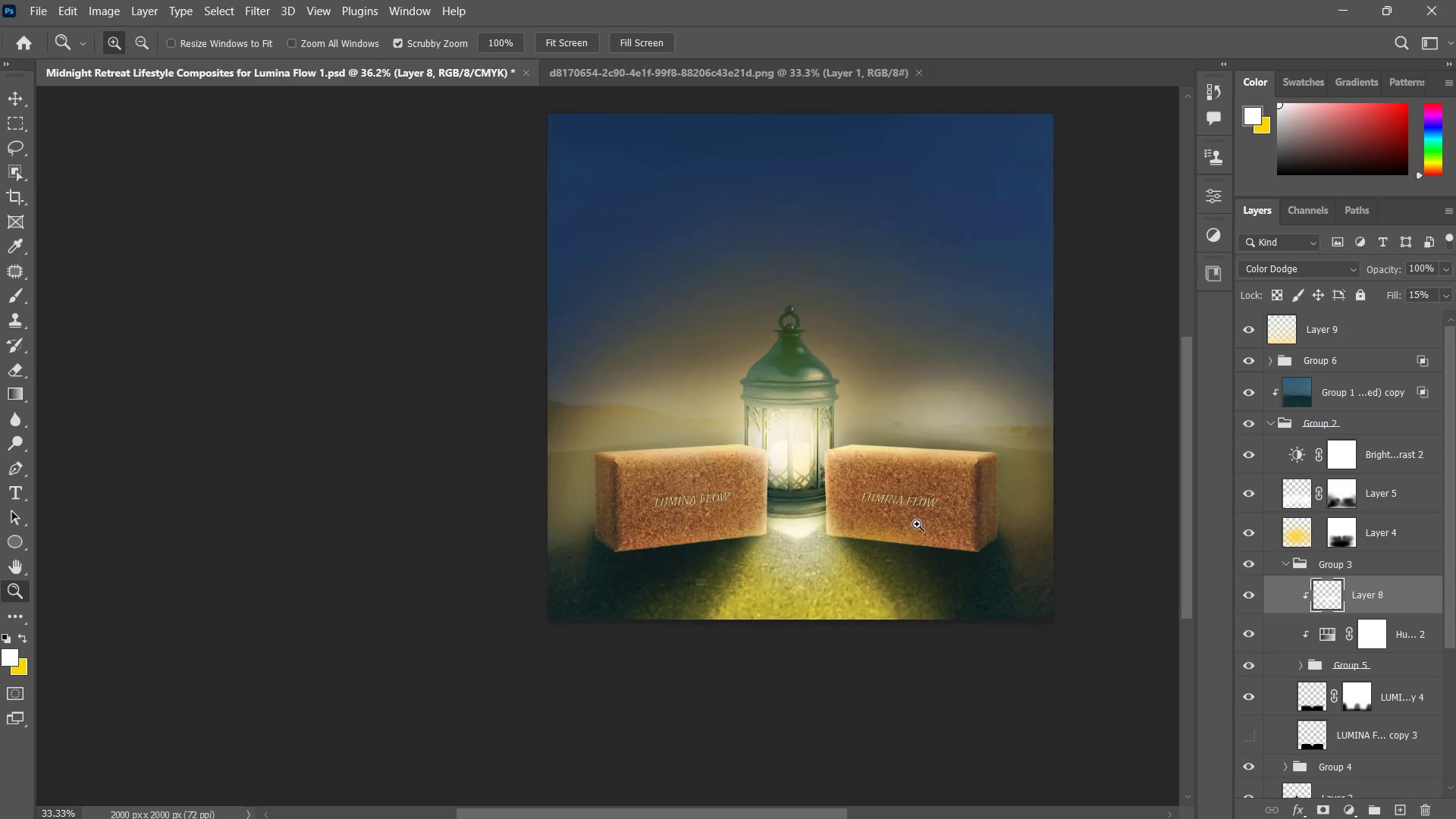 
left_click([917, 524])
 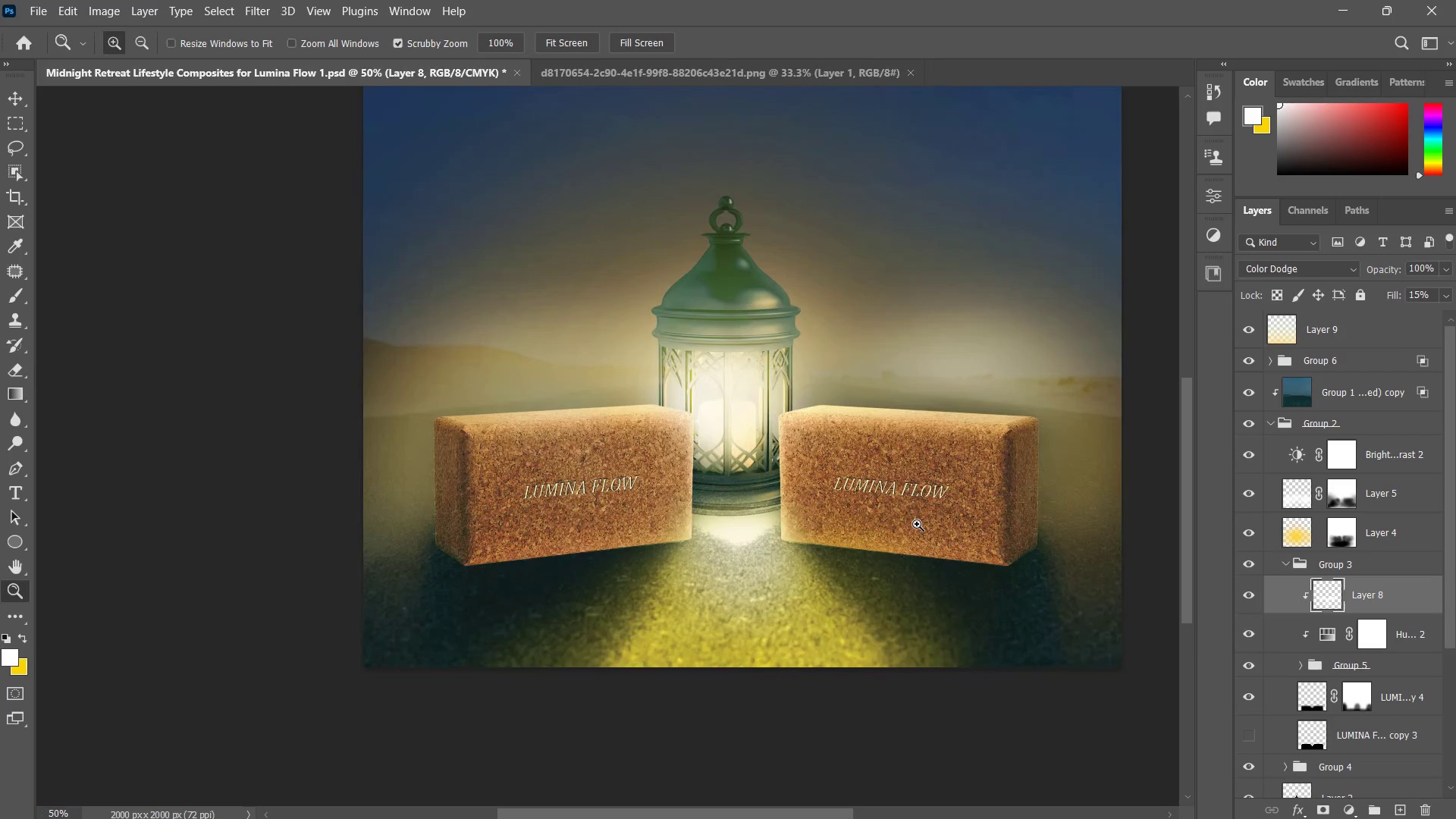 
key(Control+ControlLeft)
 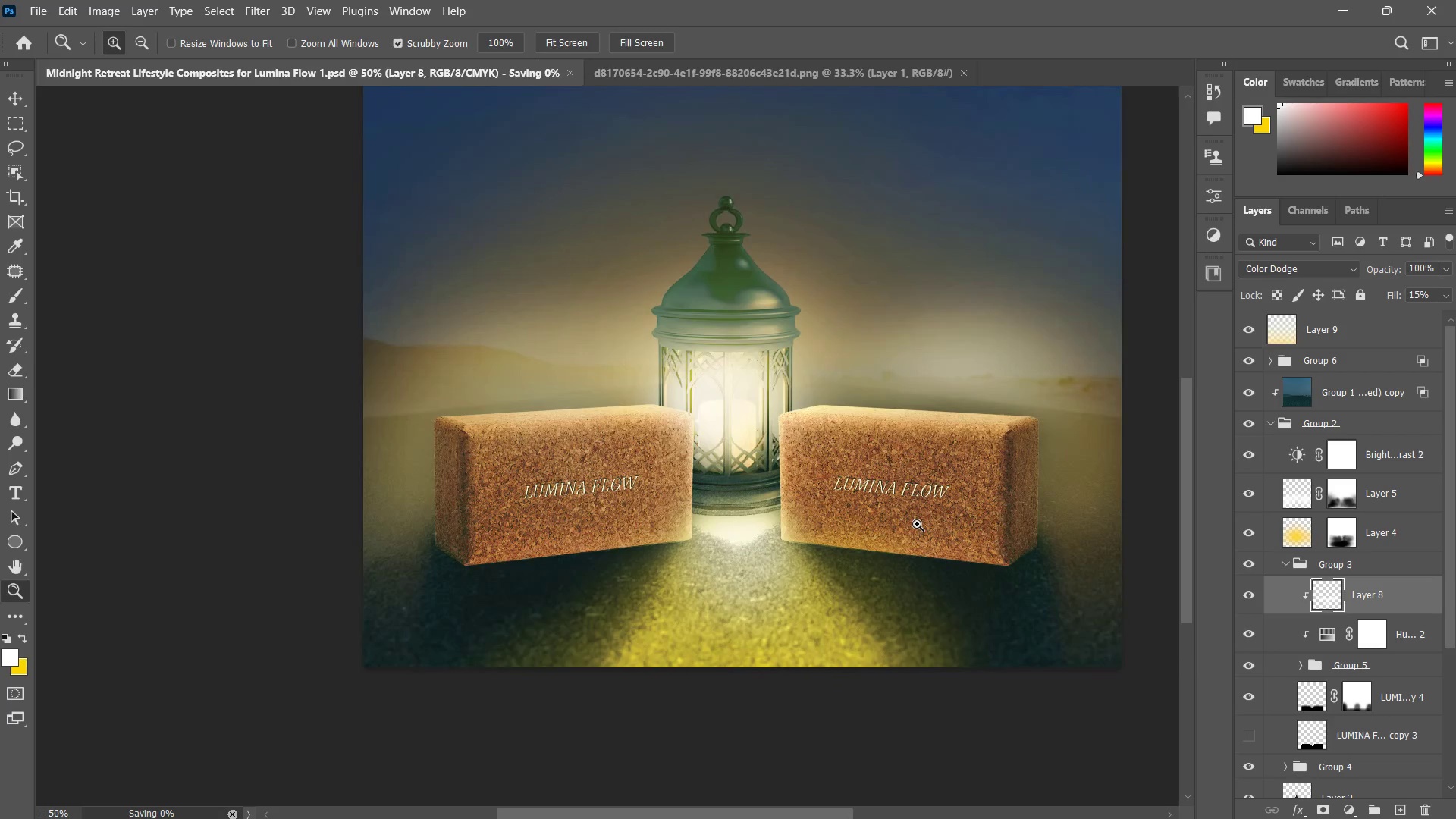 
key(Control+S)
 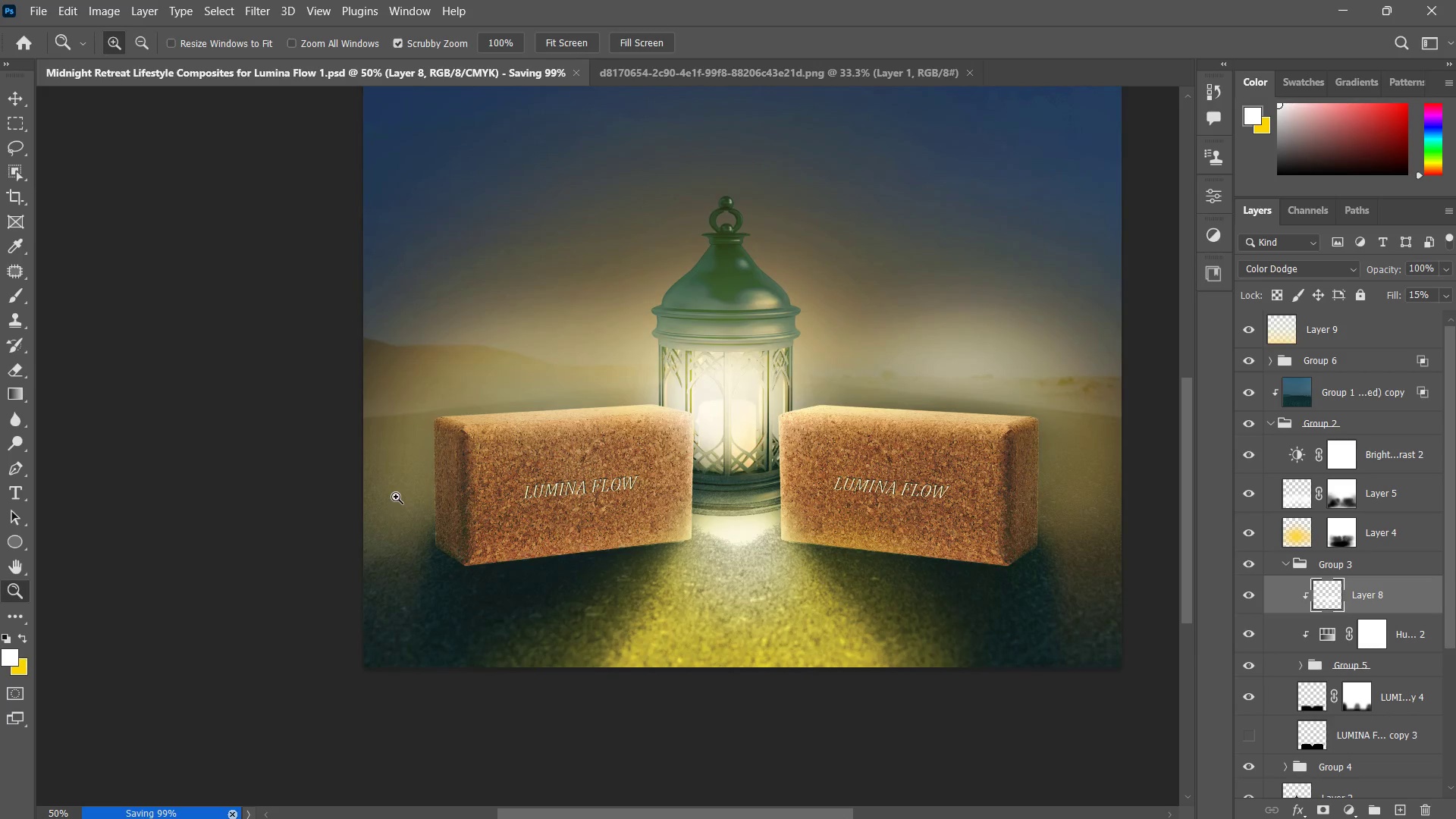 
type(zz)
 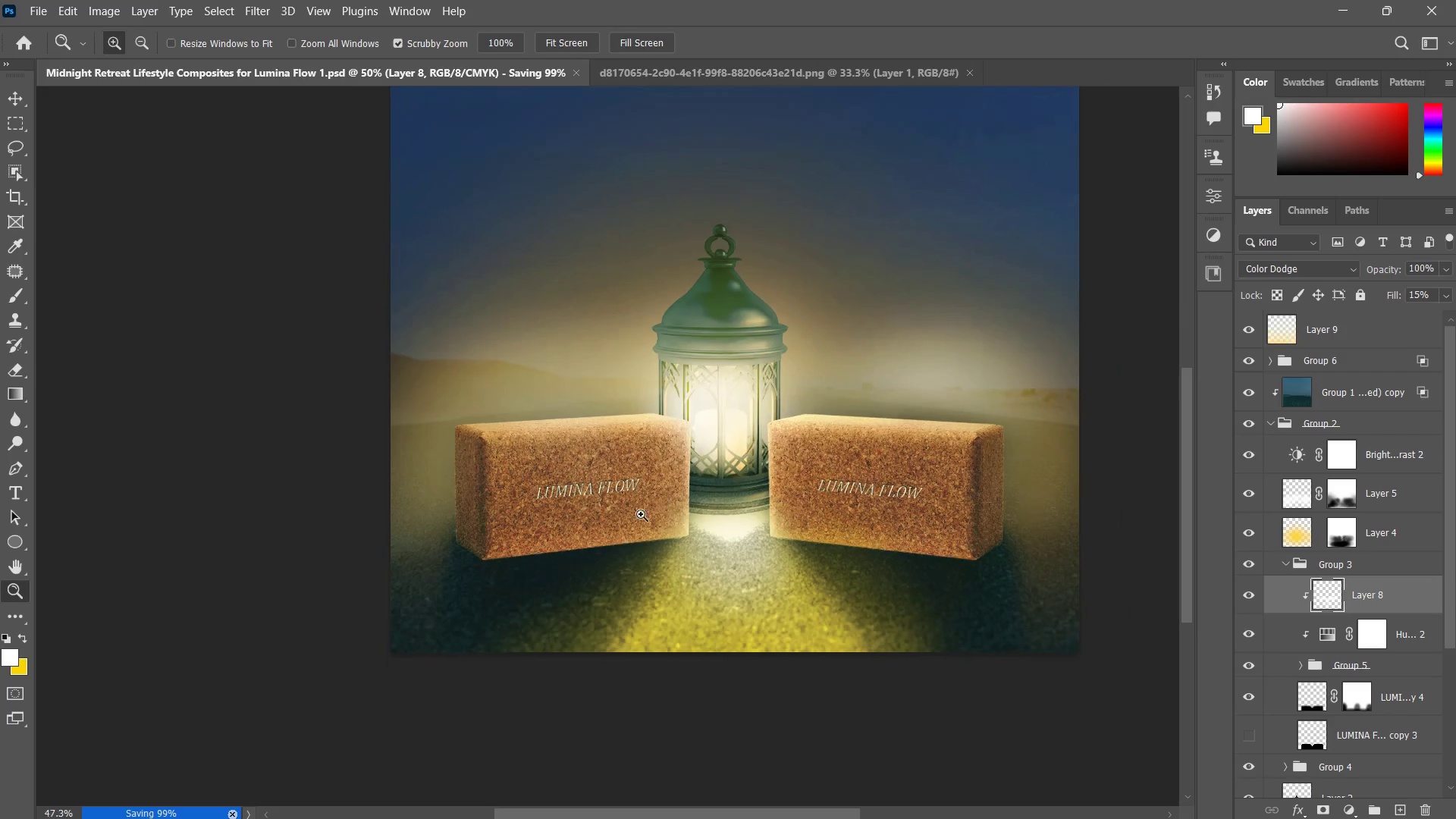 
left_click_drag(start_coordinate=[659, 503], to_coordinate=[634, 522])
 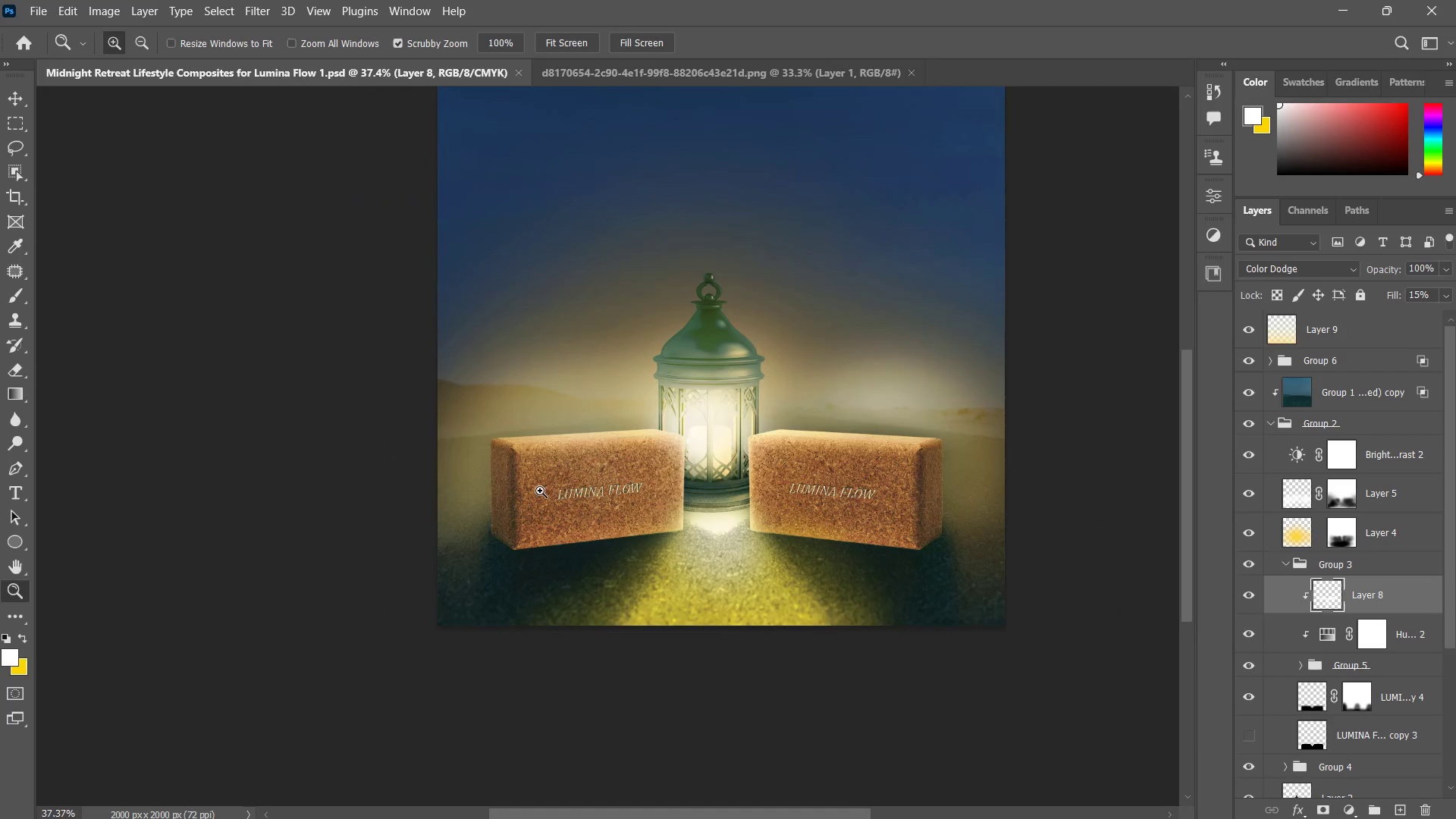 
left_click_drag(start_coordinate=[554, 488], to_coordinate=[532, 516])
 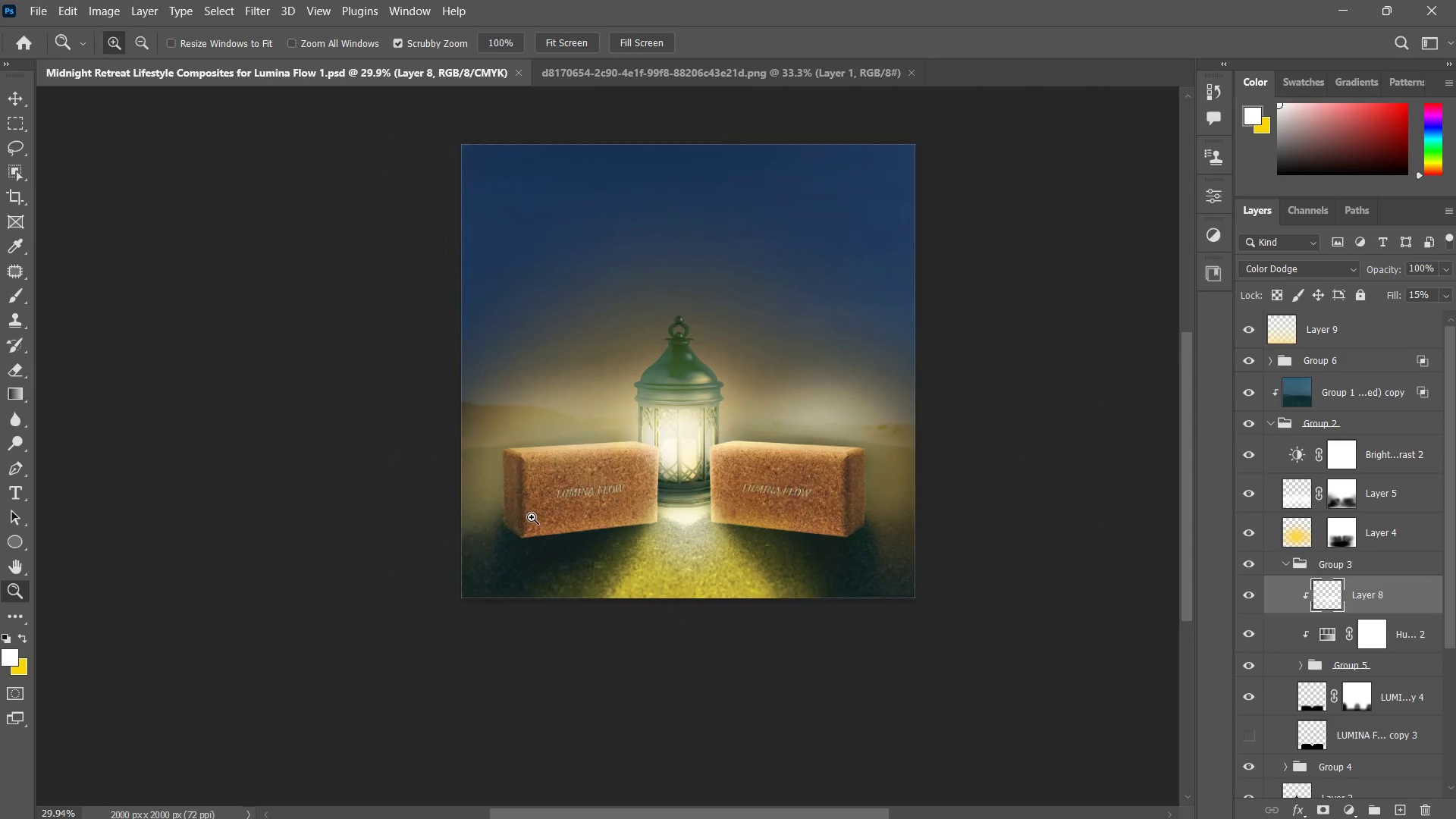 
double_click([532, 517])
 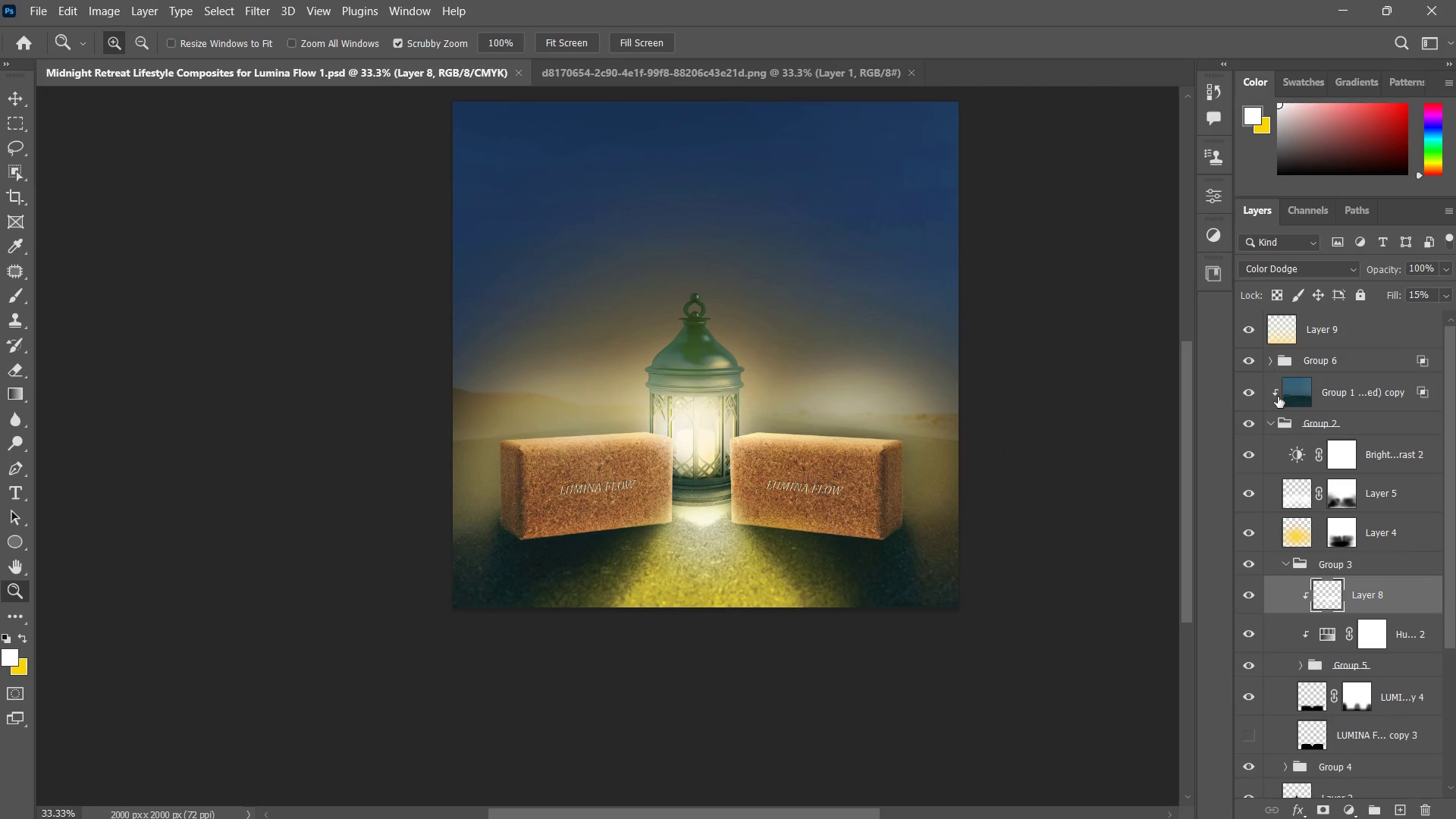 
left_click([1271, 427])
 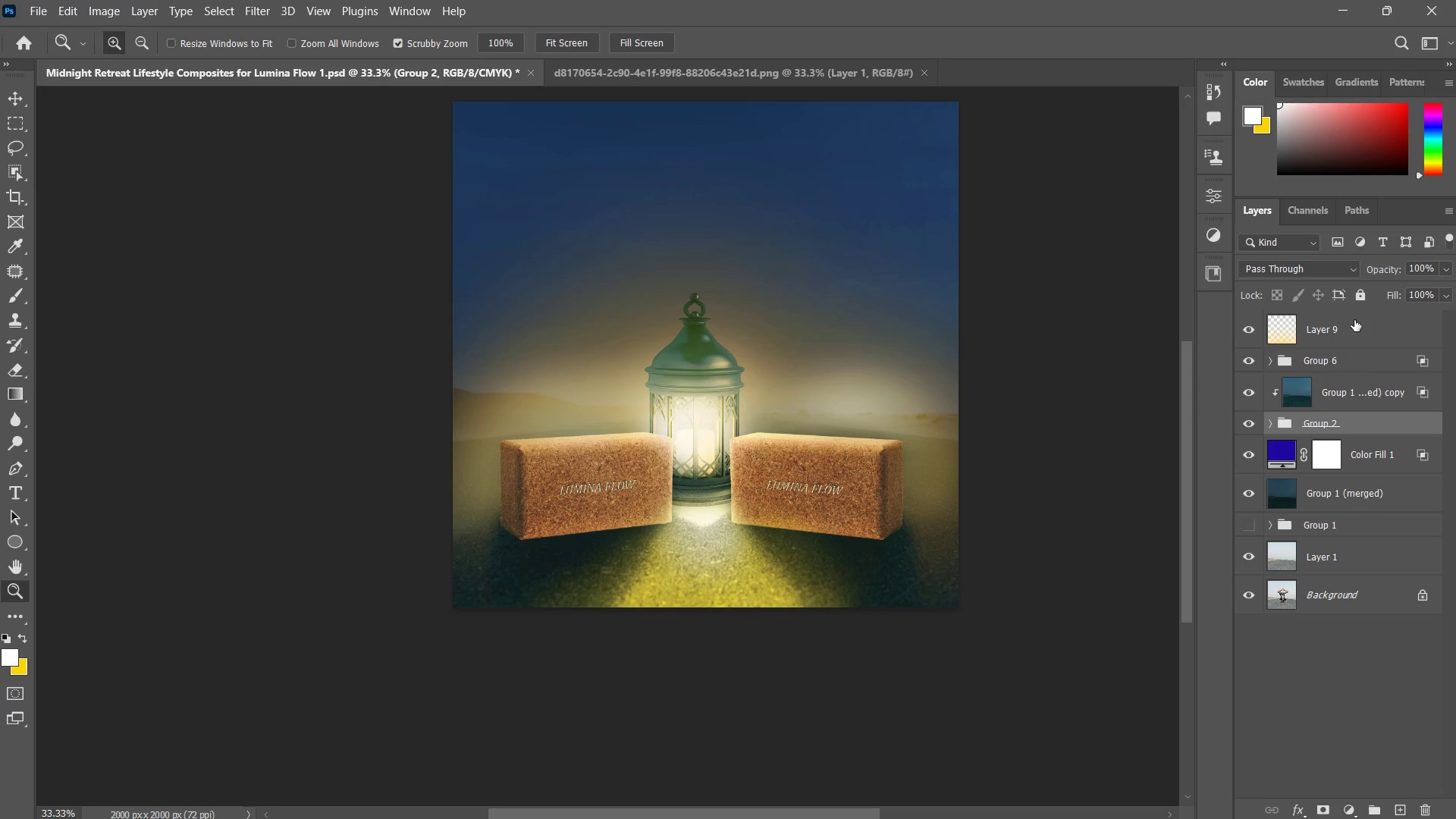 
left_click([1354, 330])
 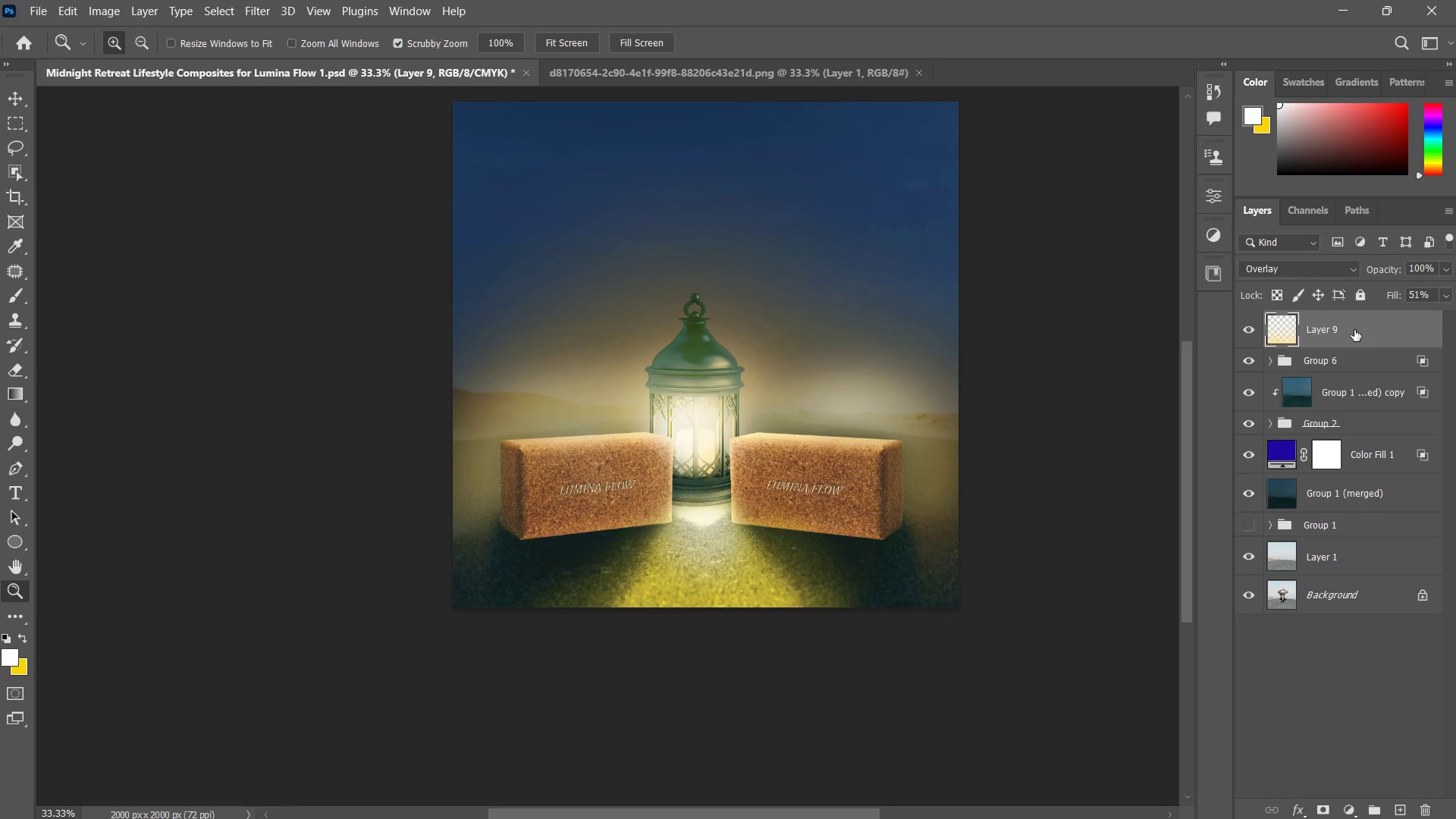 
key(Alt+Control+E)
 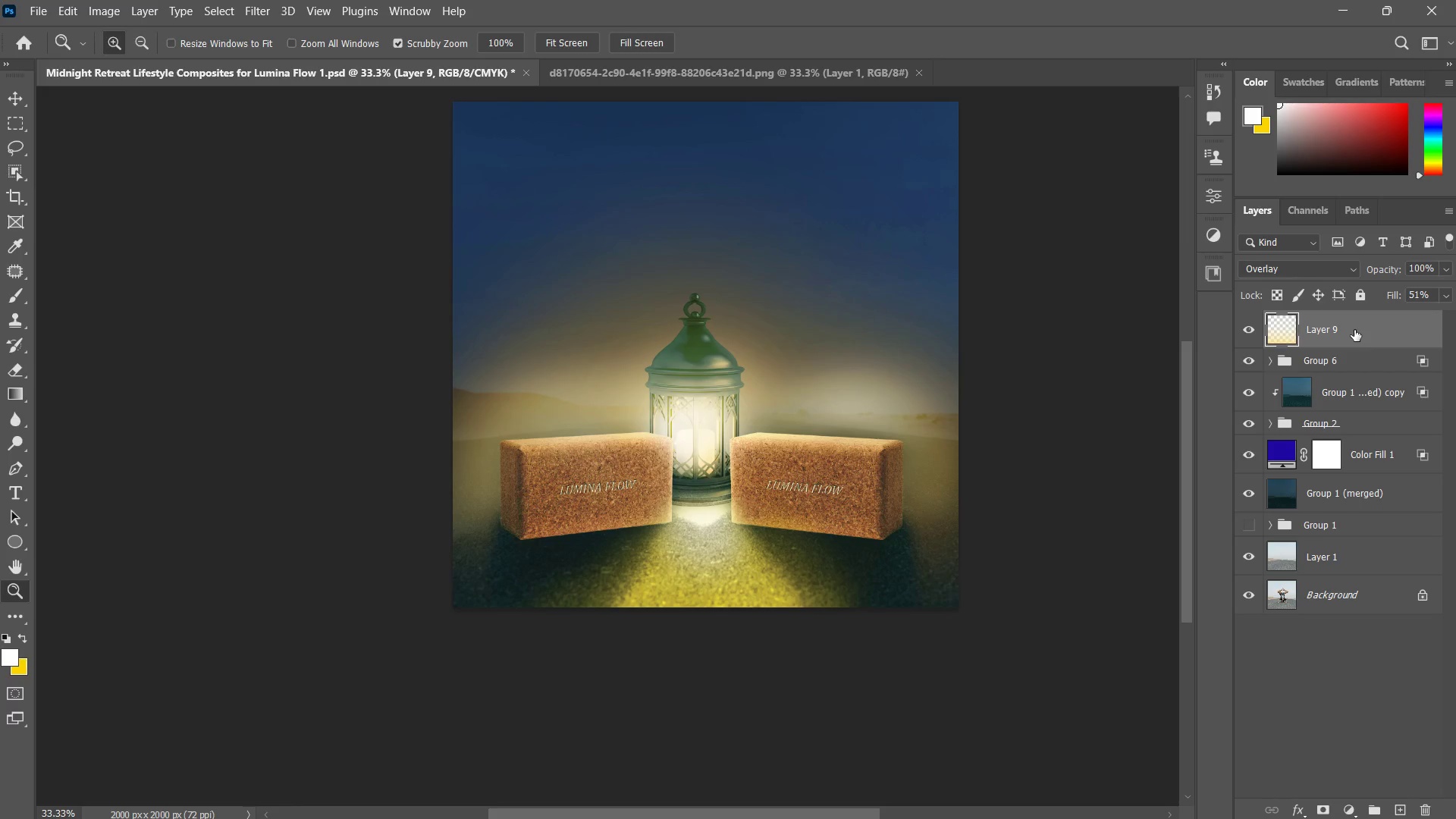 
key(Alt+Control+Shift+E)
 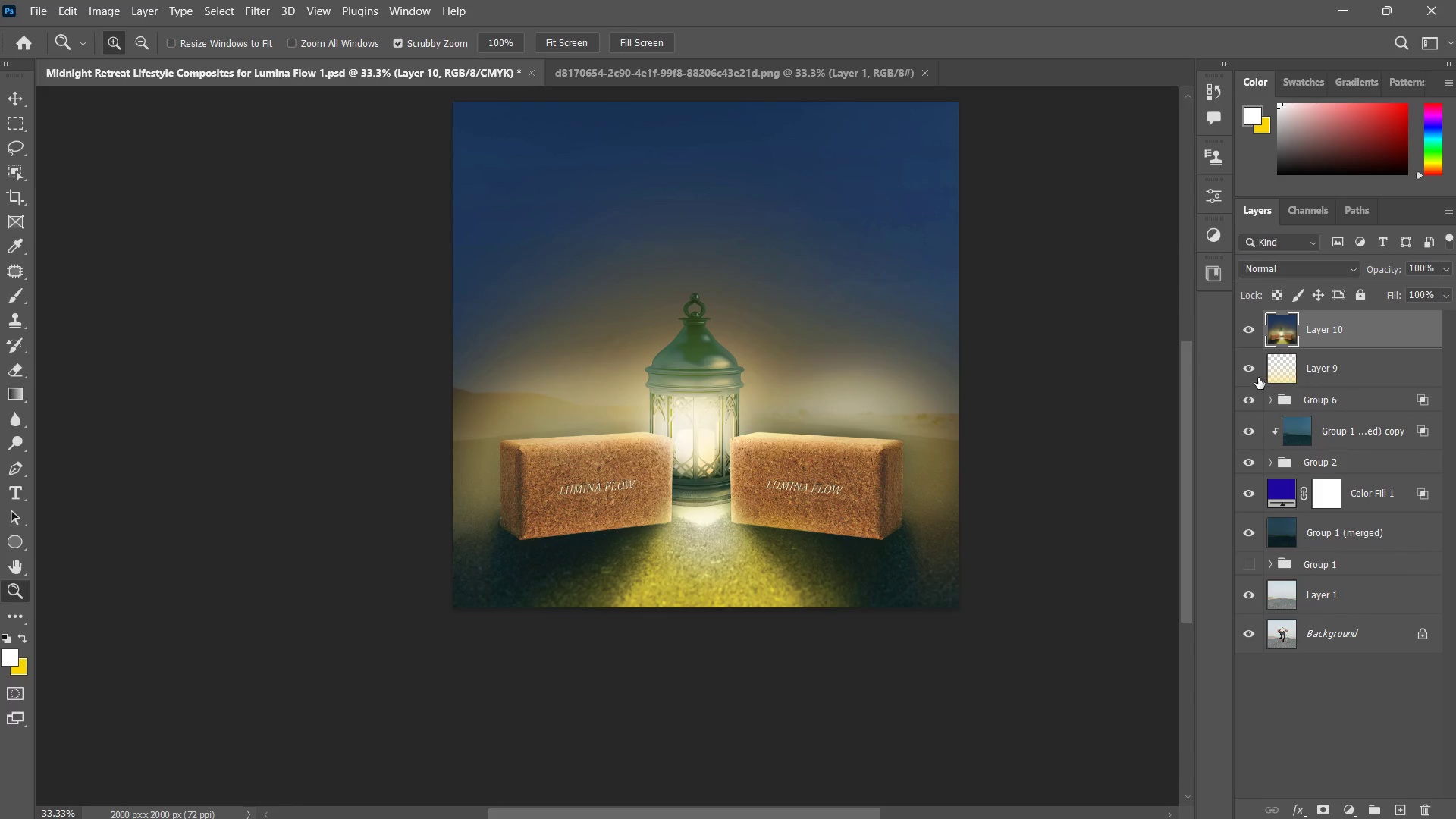 
double_click([1311, 366])
 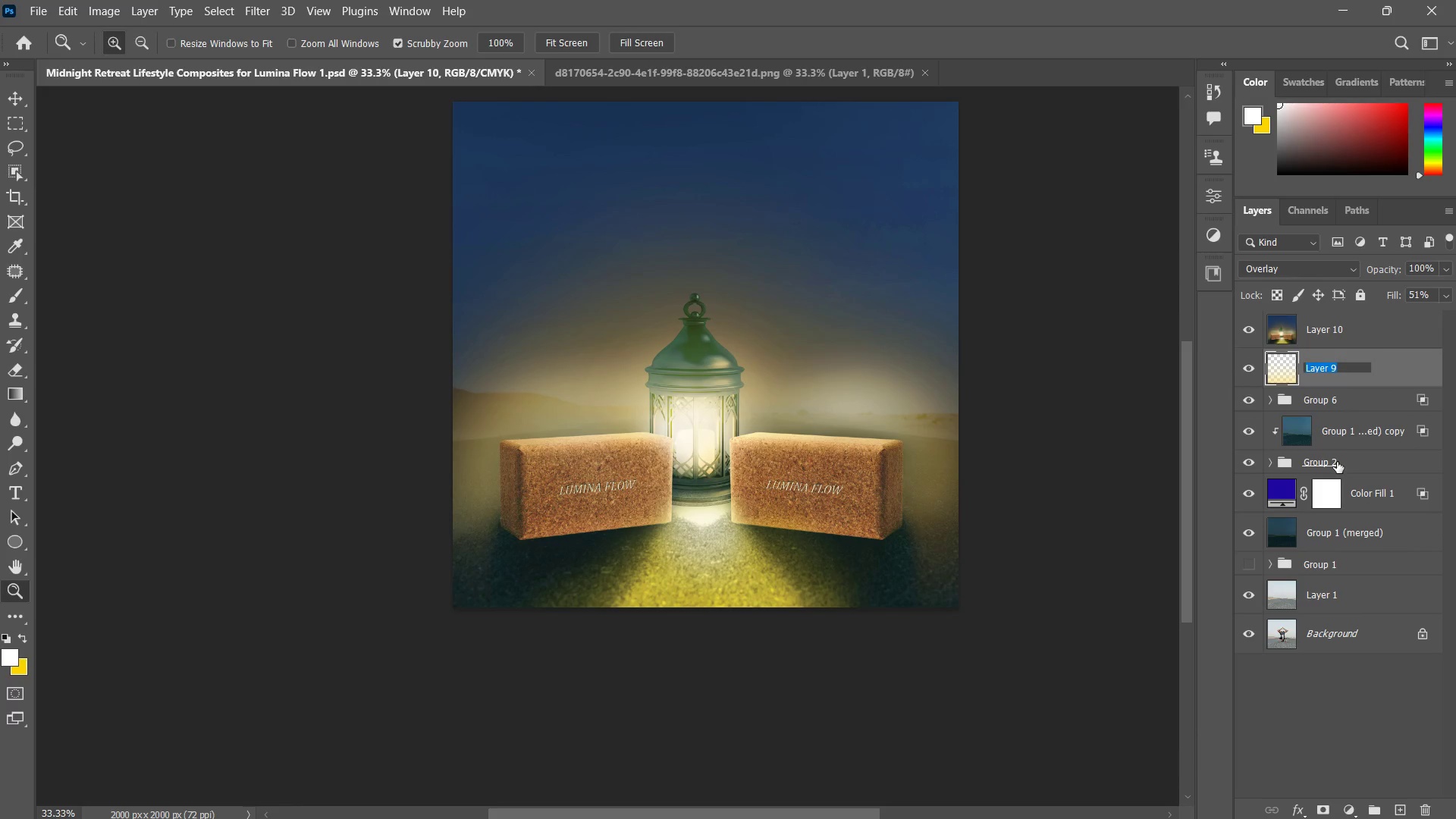 
hold_key(key=ShiftLeft, duration=0.88)
 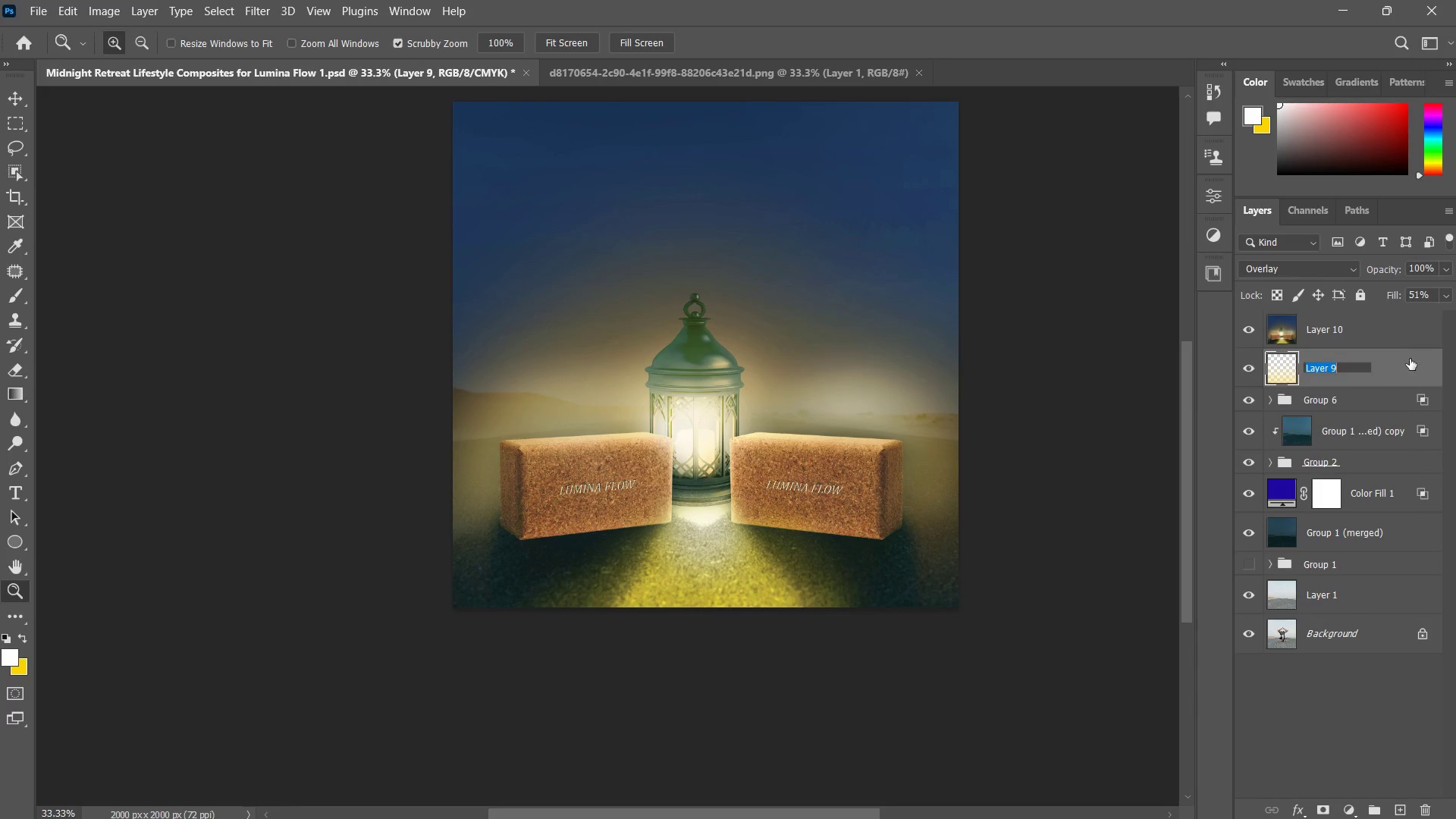 
left_click([1404, 340])
 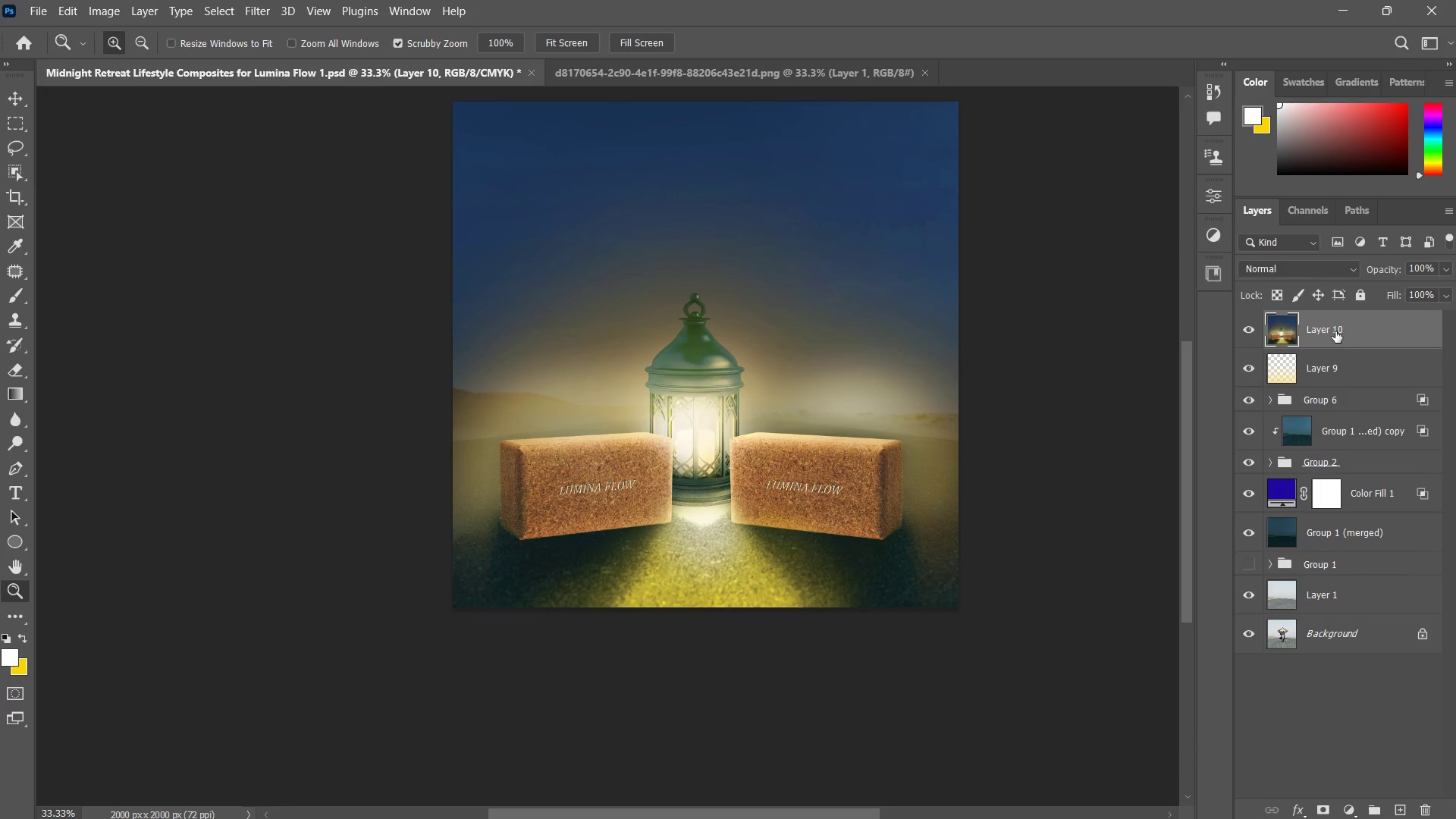 
double_click([1335, 331])
 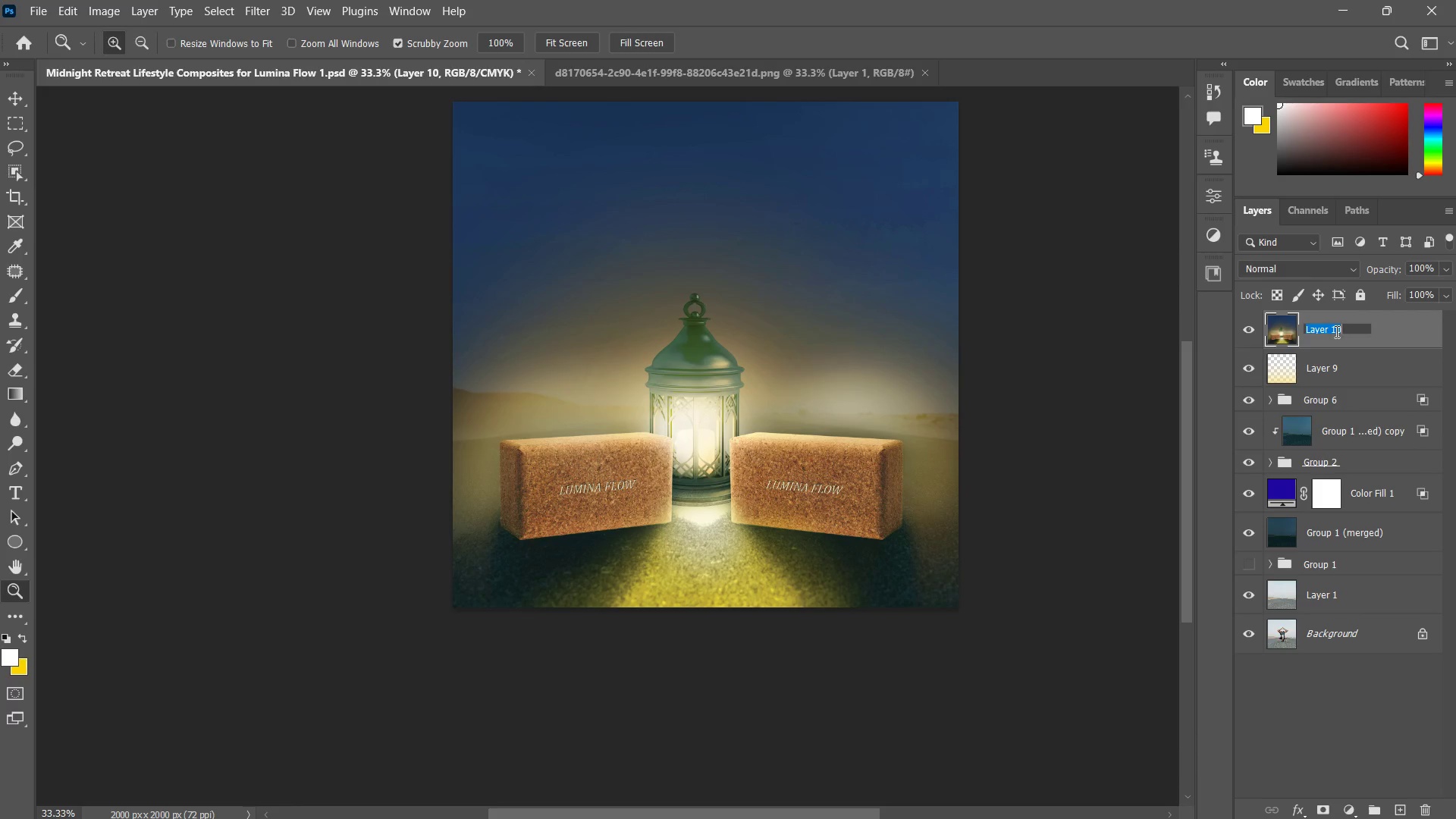 
type(fna)
key(Backspace)
key(Backspace)
key(Backspace)
type(FIA)
key(Backspace)
type(NAL)
 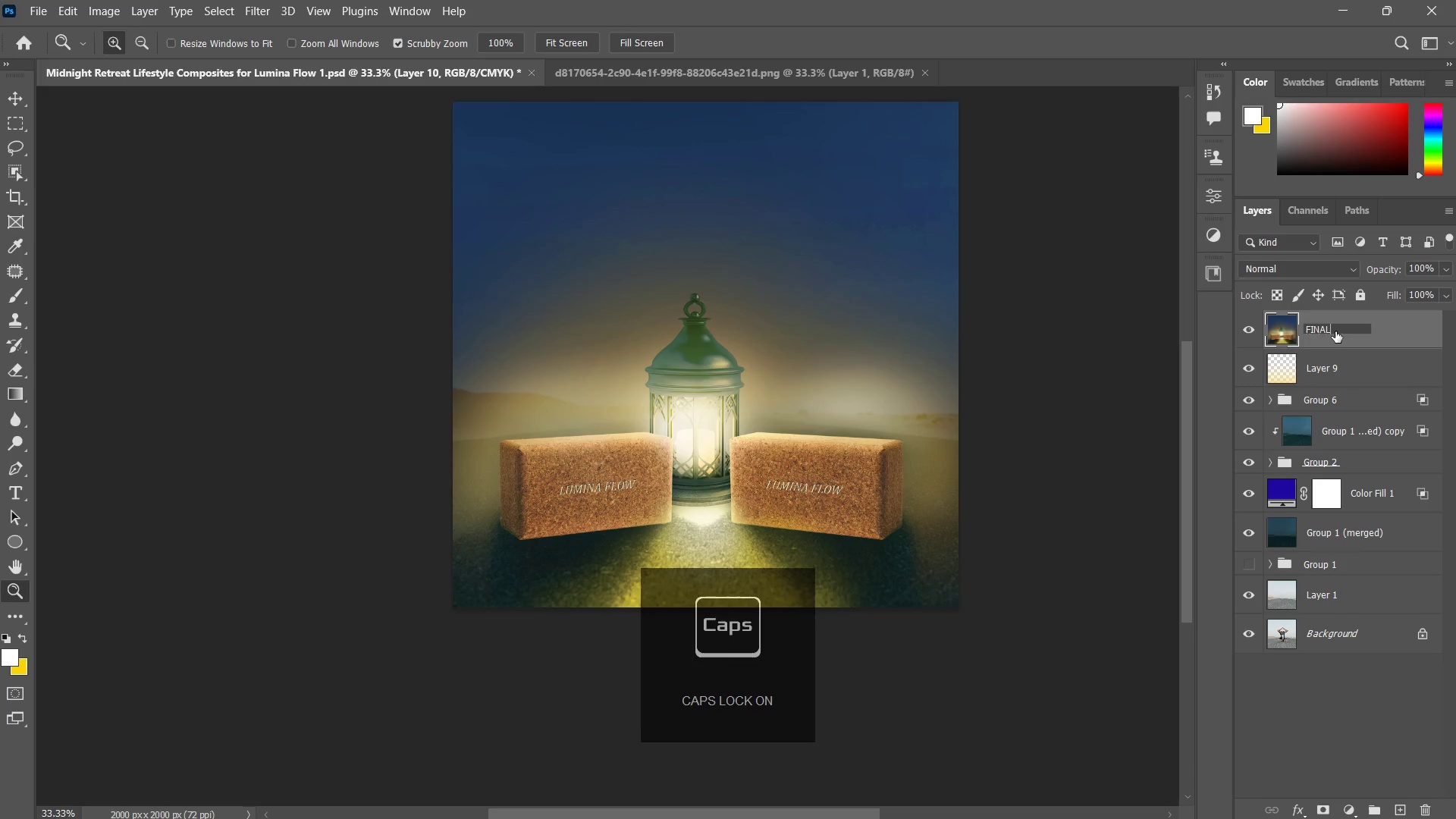 
key(Enter)
 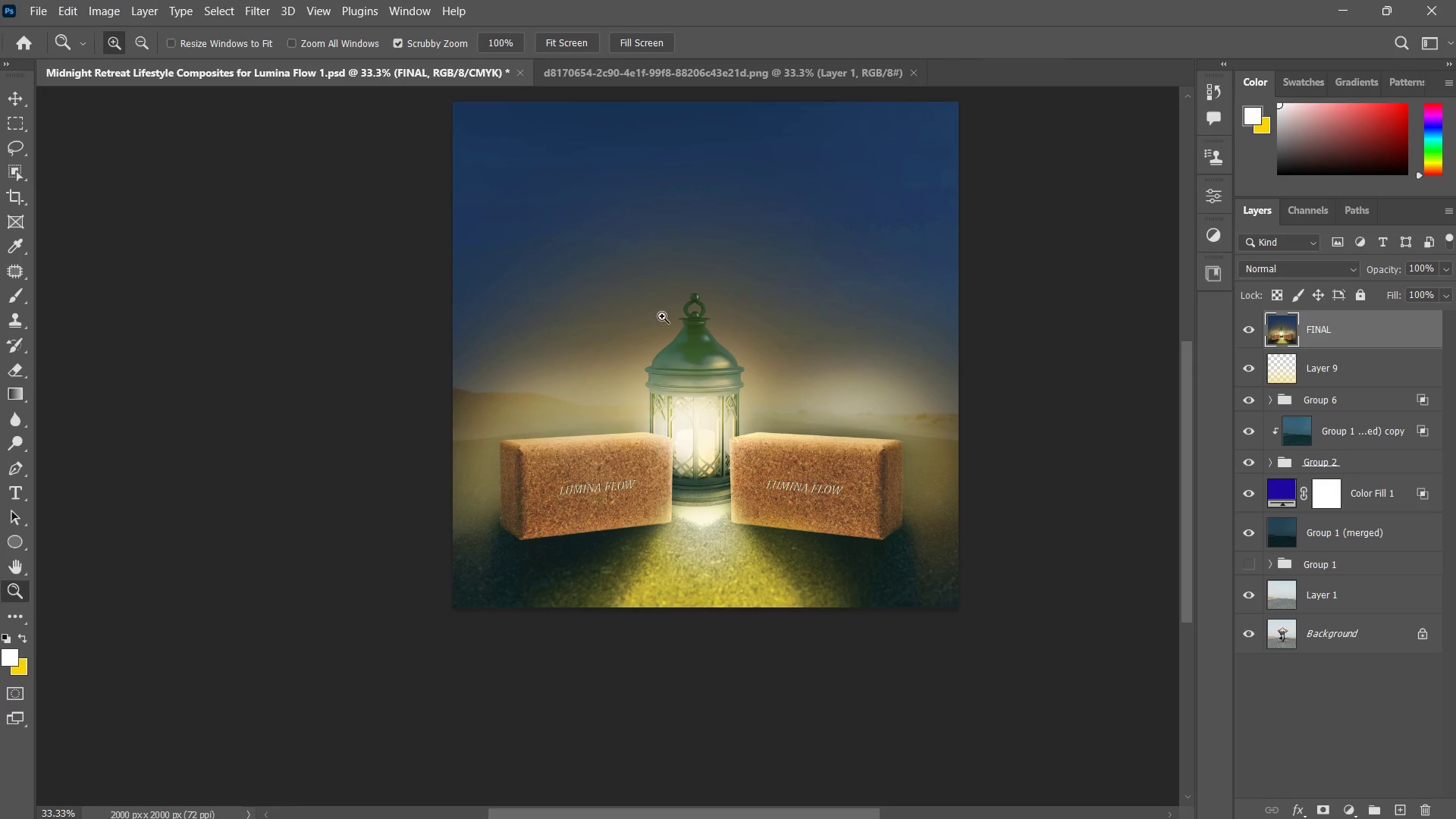 
hold_key(key=ShiftLeft, duration=0.73)
 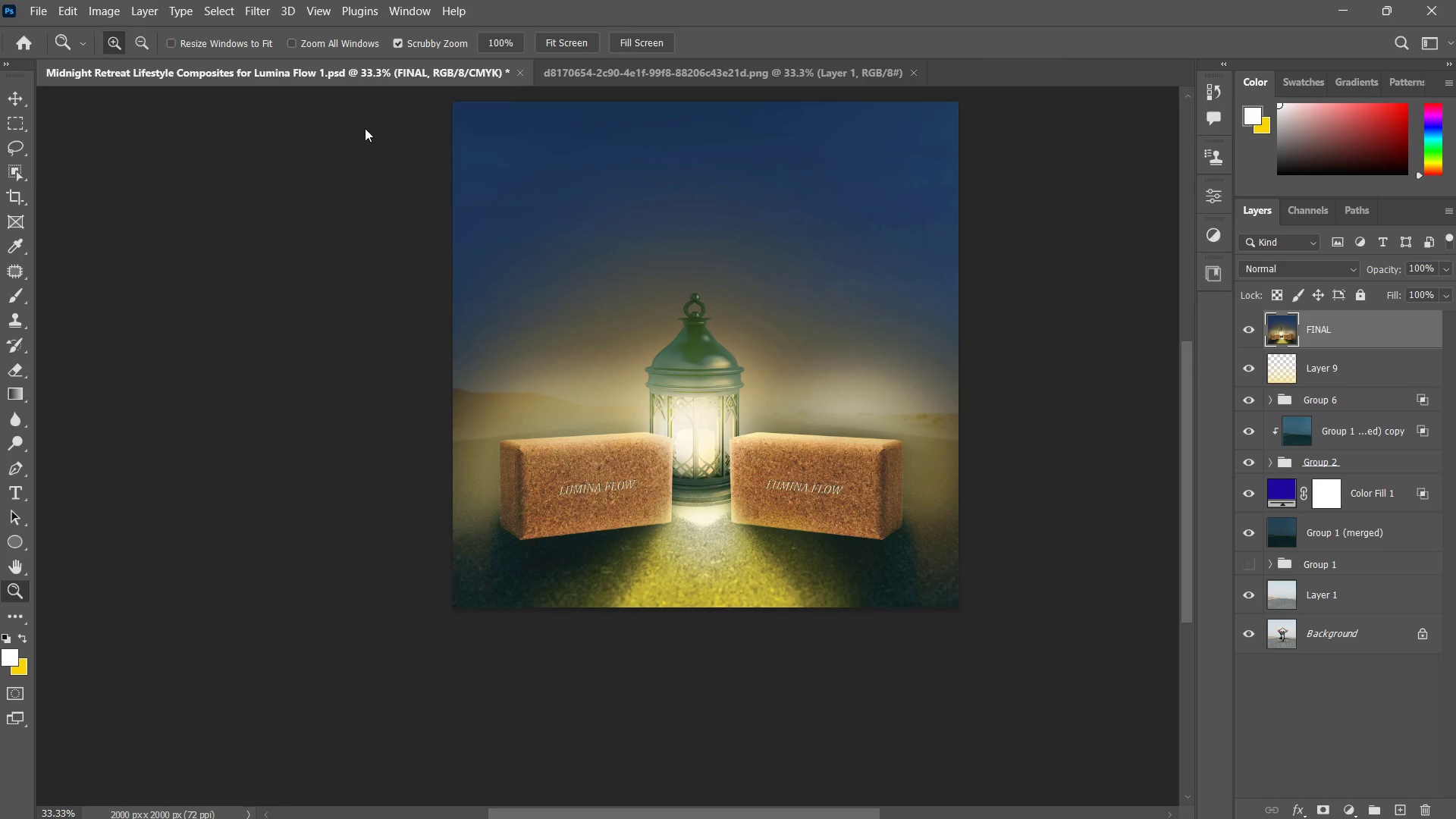 
key(Control+A)
 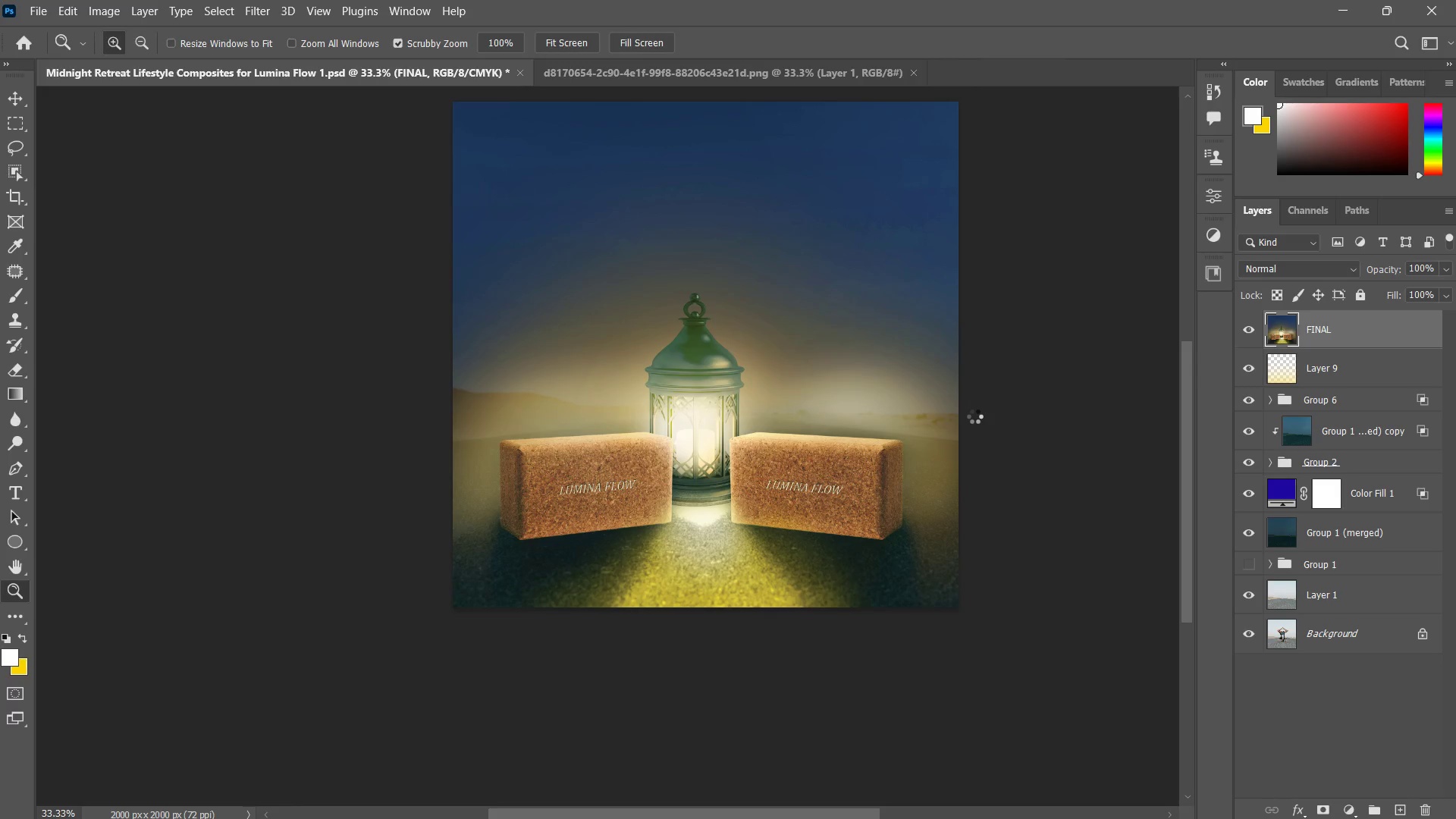 
wait(12.47)
 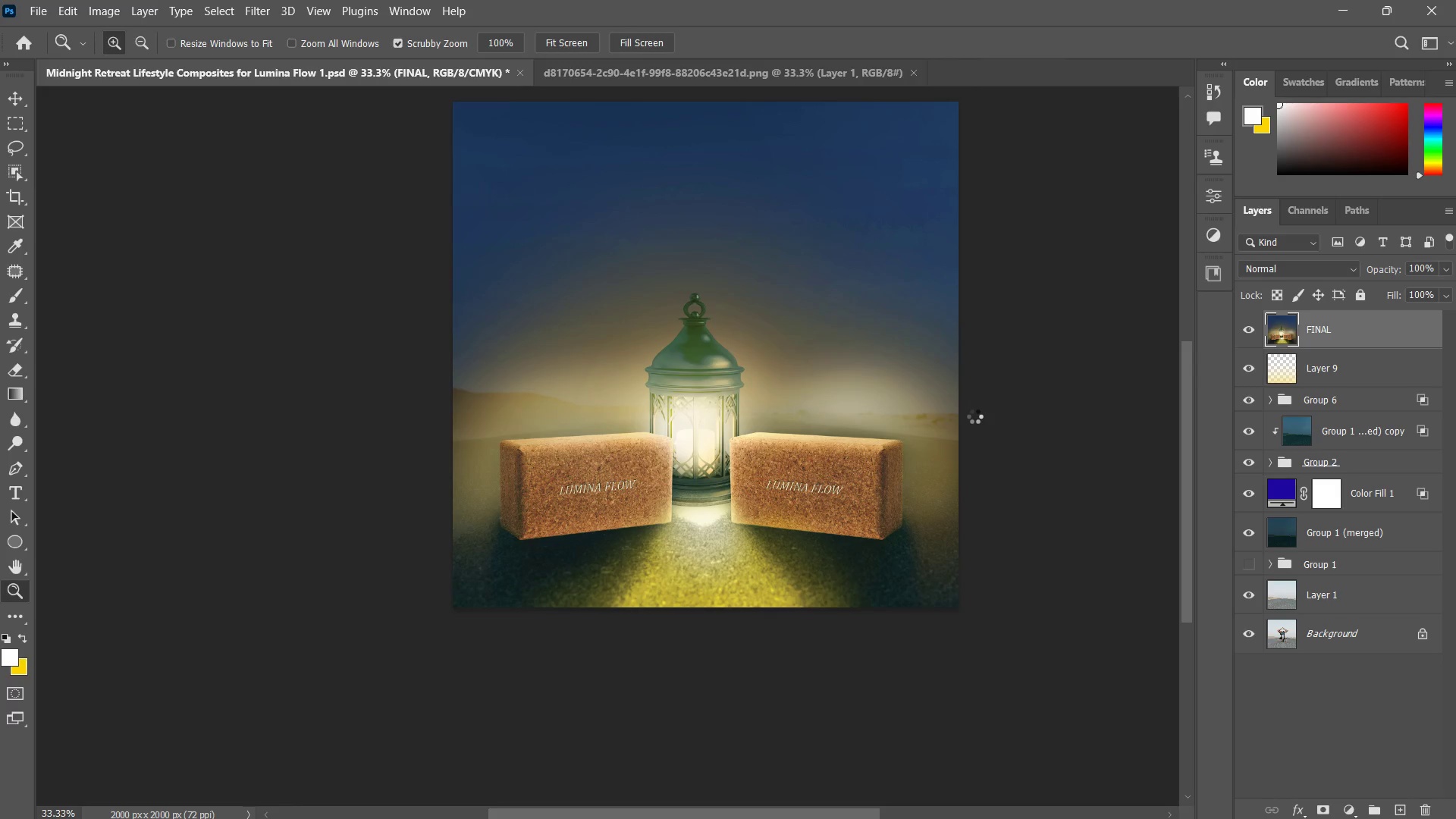 
key(Alt+Tab)
 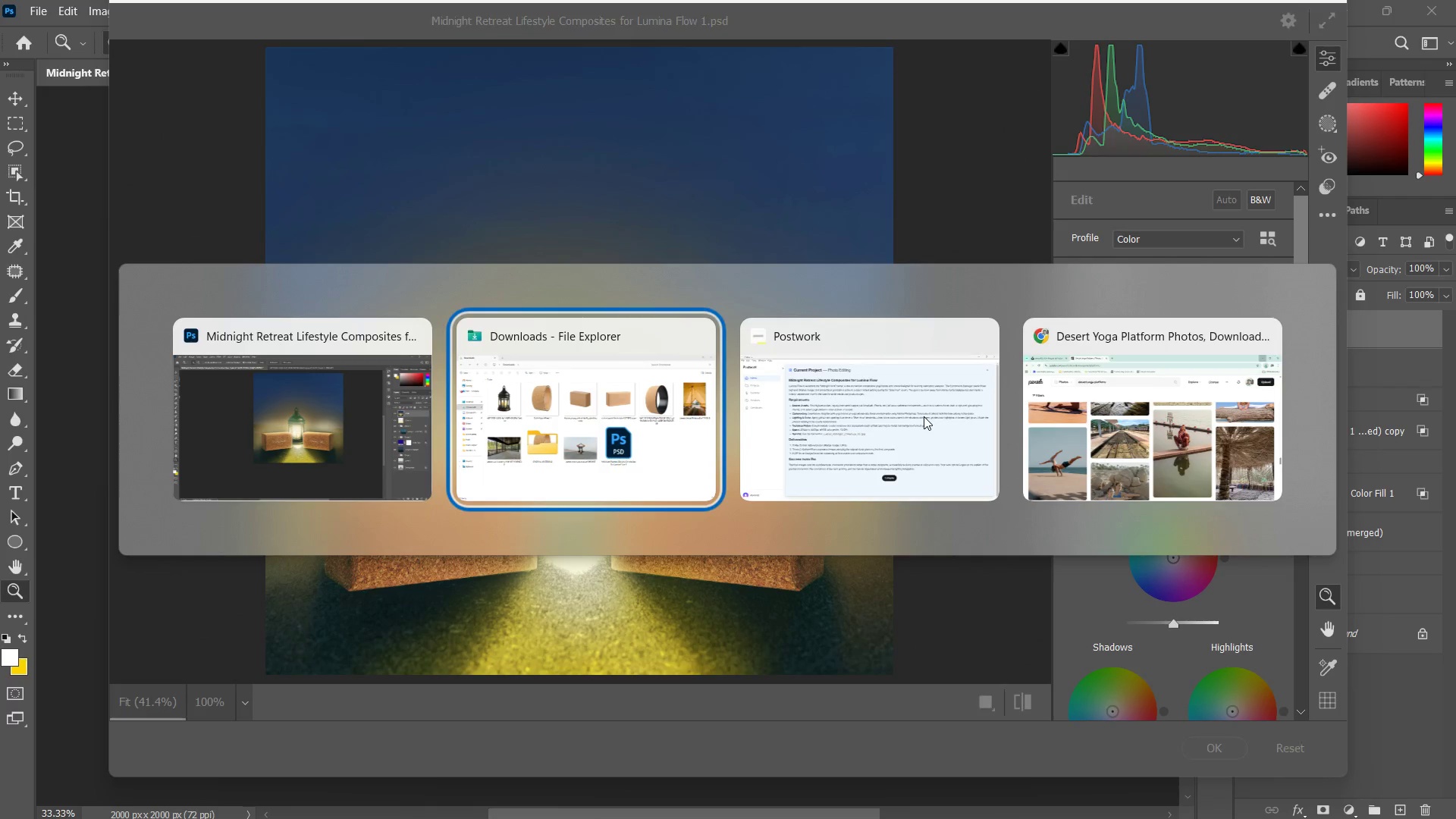 
key(Alt+Tab)